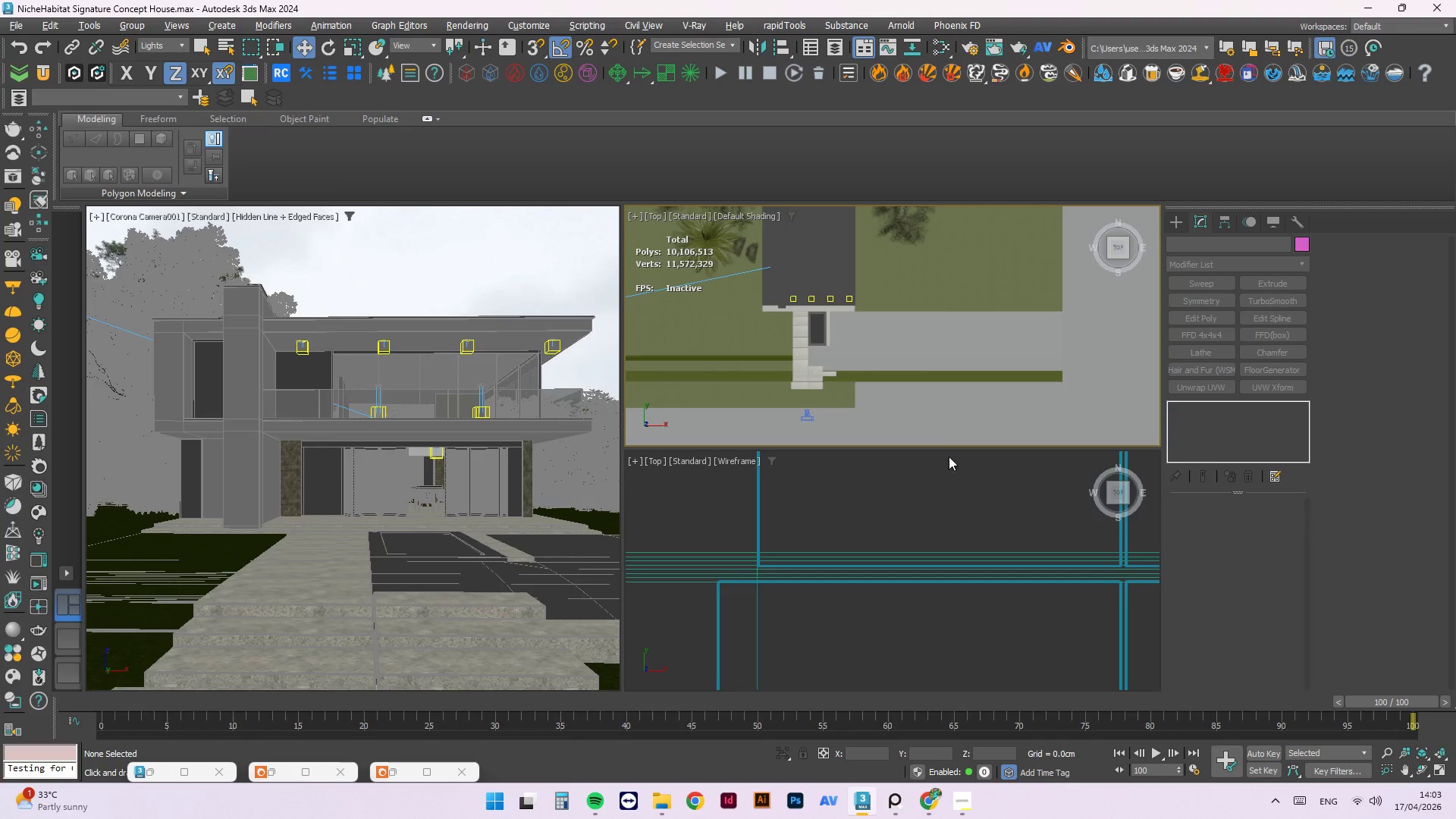 
scroll: coordinate [893, 373], scroll_direction: up, amount: 9.0
 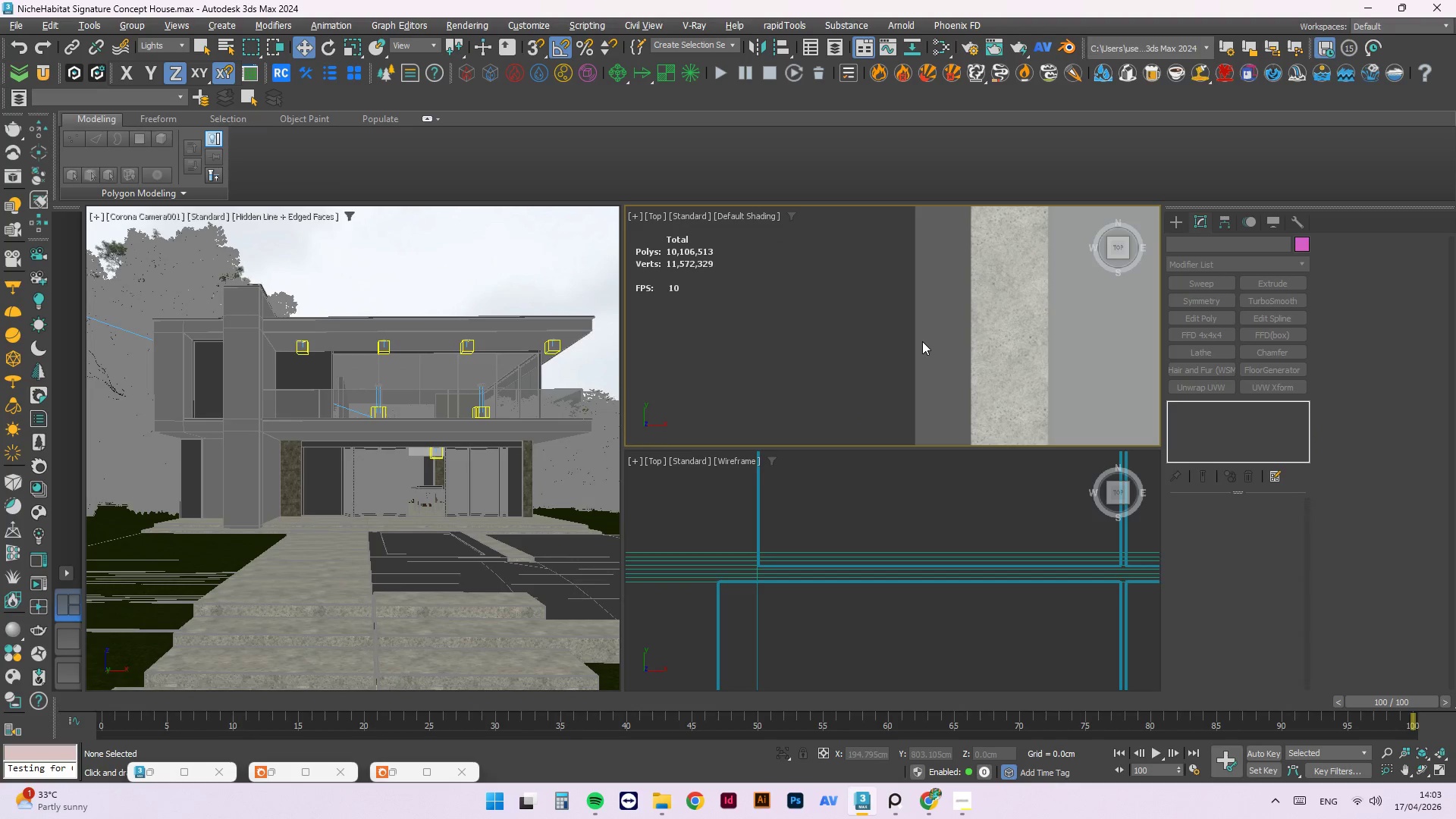 
left_click([922, 341])
 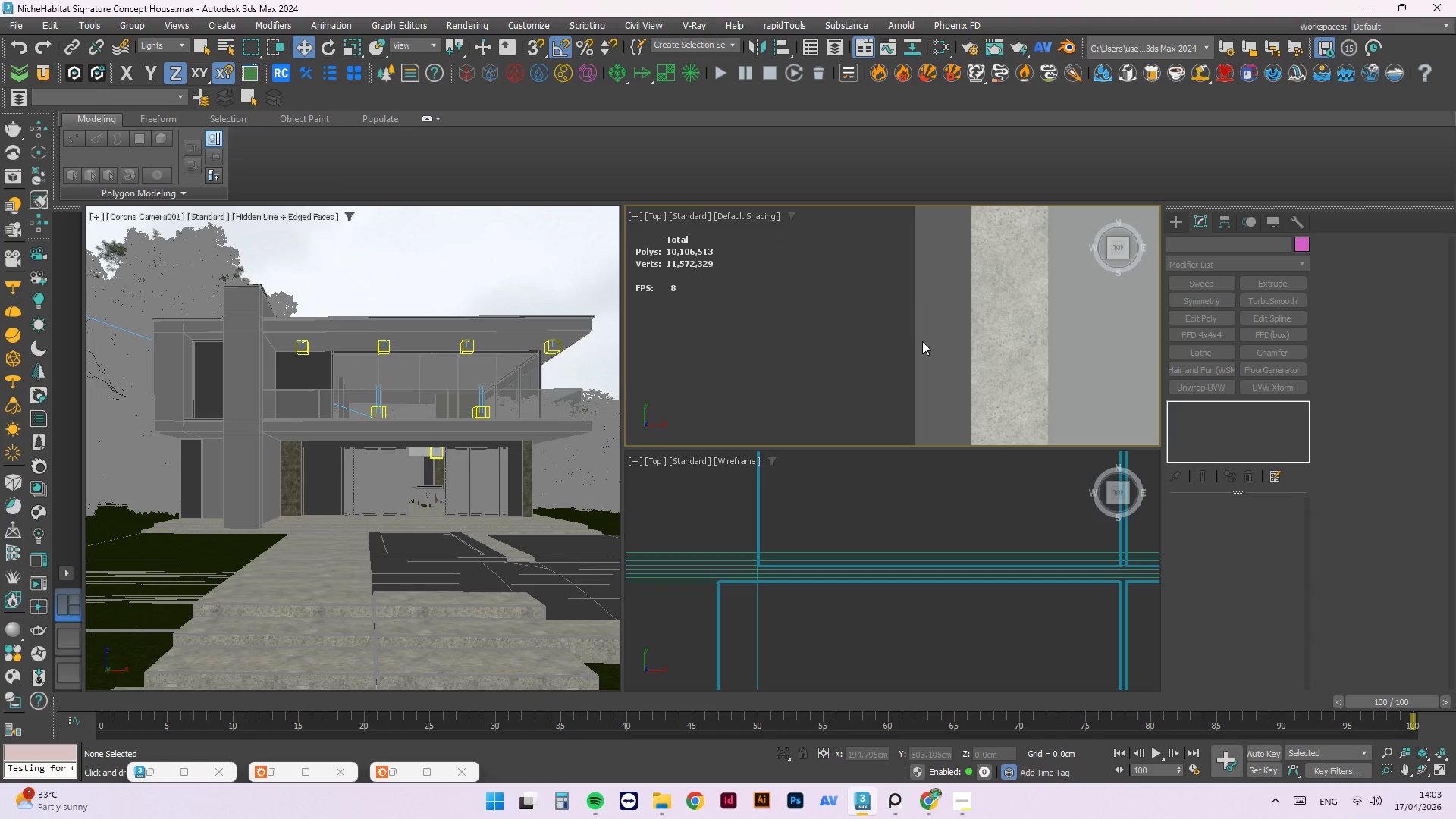 
right_click([922, 341])
 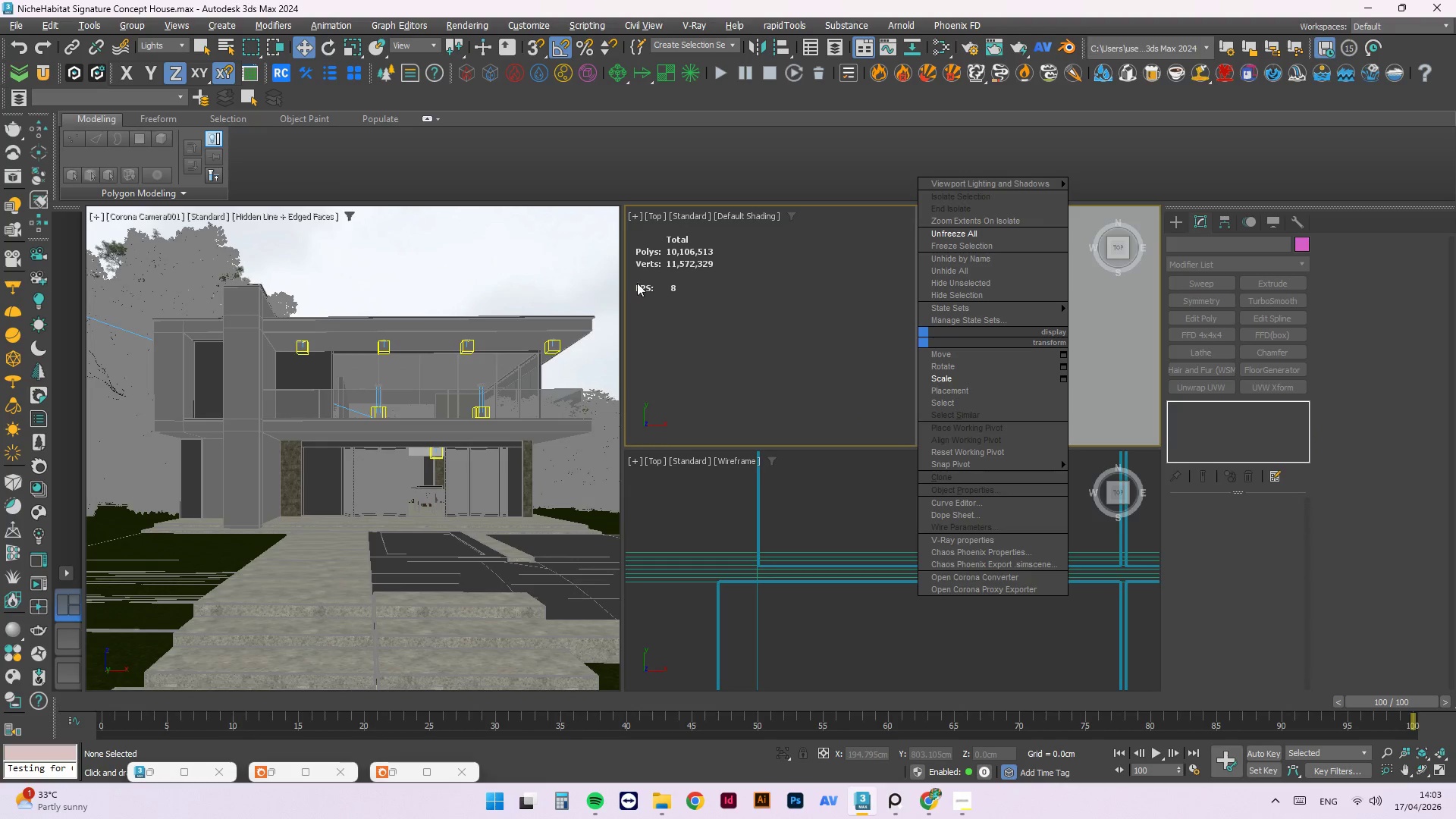 
key(Escape)
 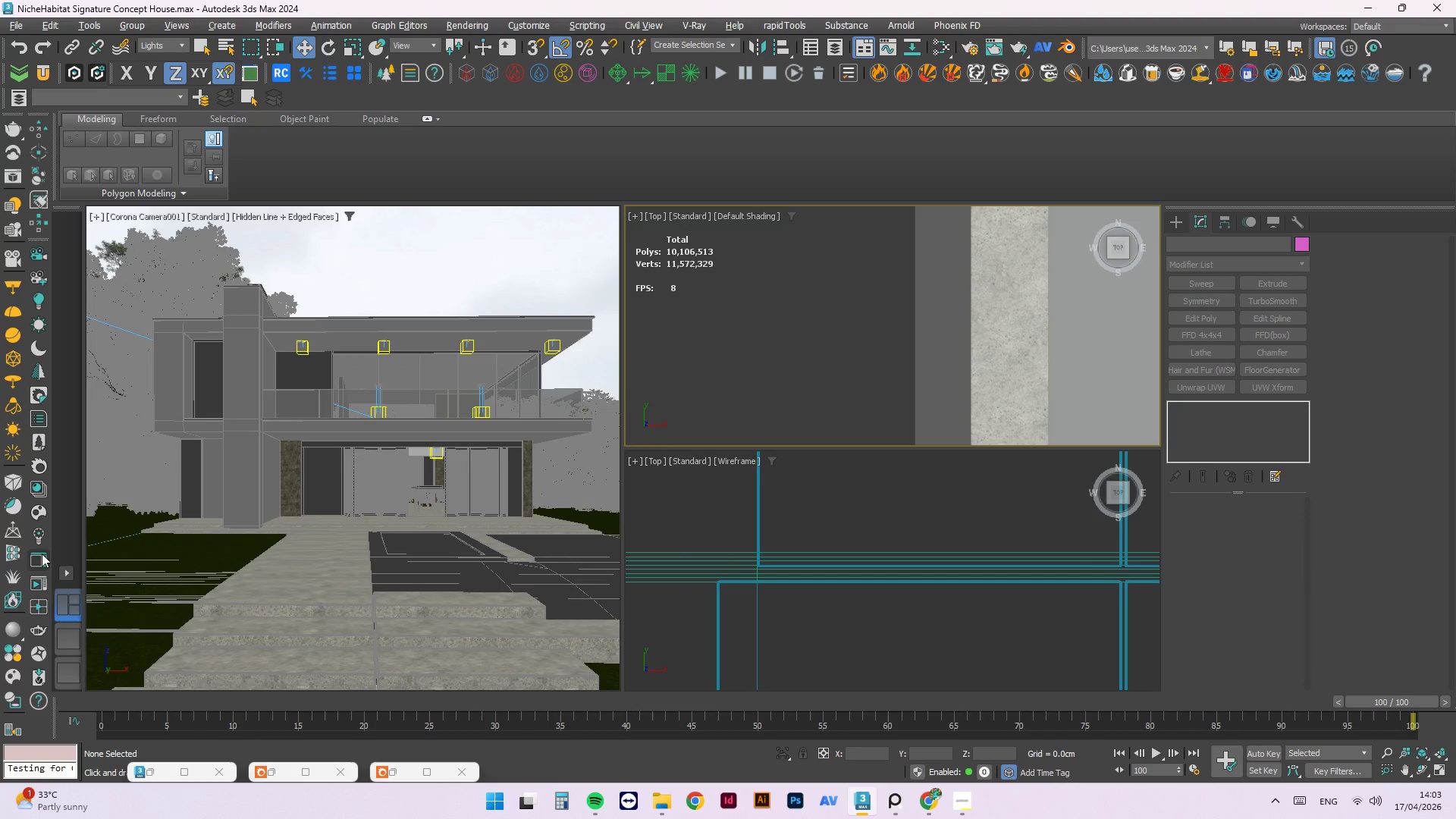 
left_click([35, 576])
 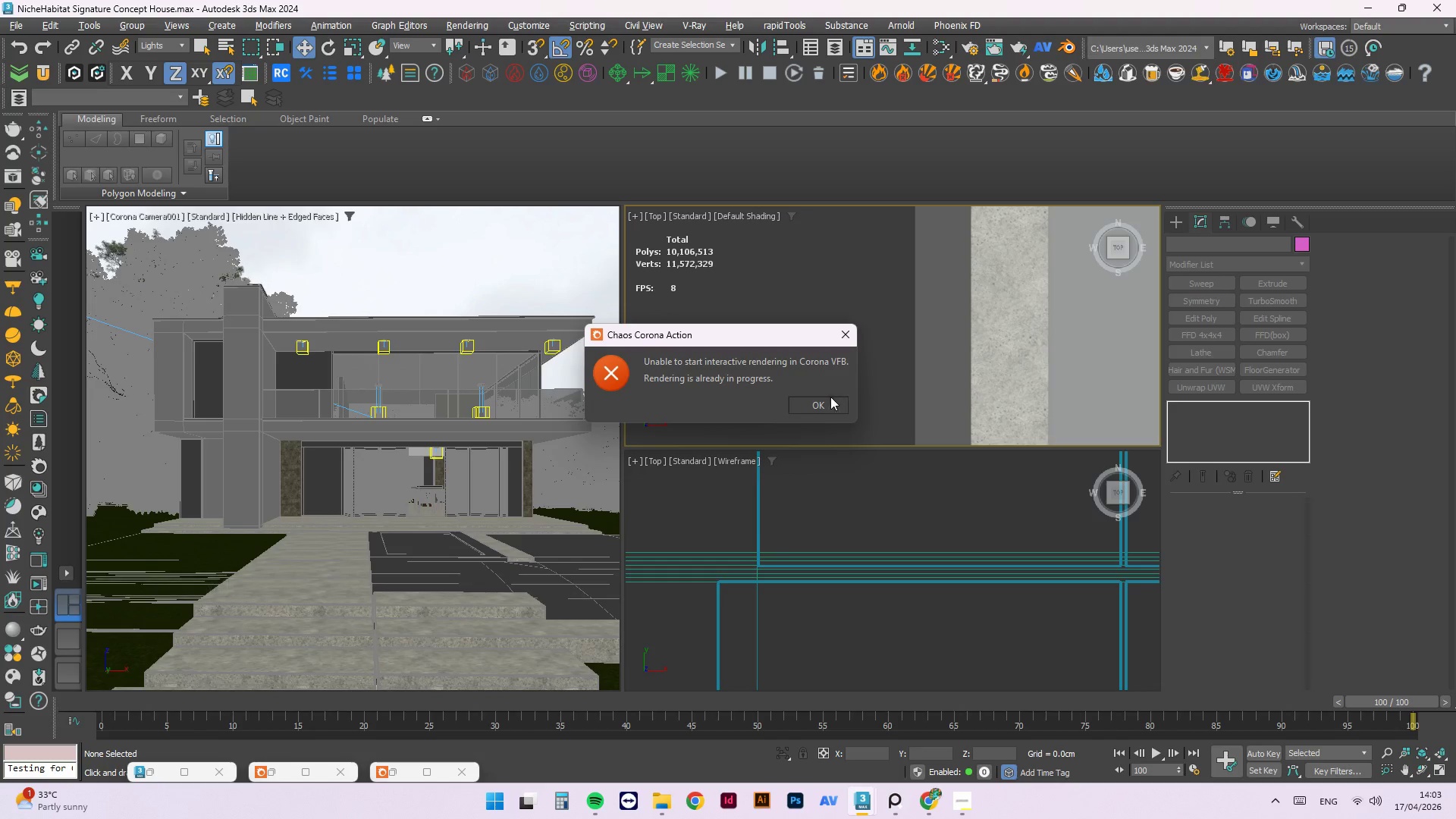 
left_click([820, 408])
 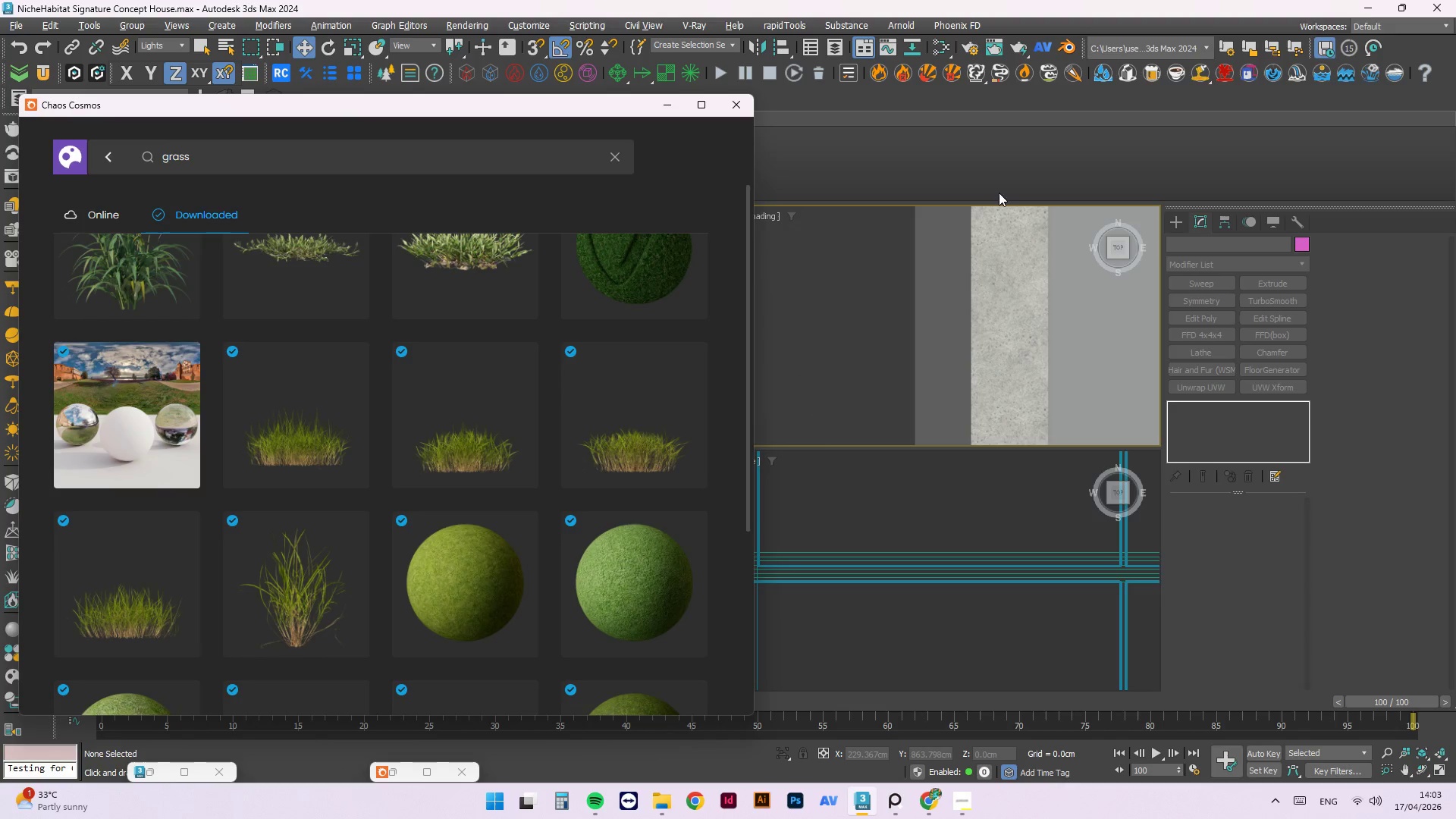 
left_click([675, 97])
 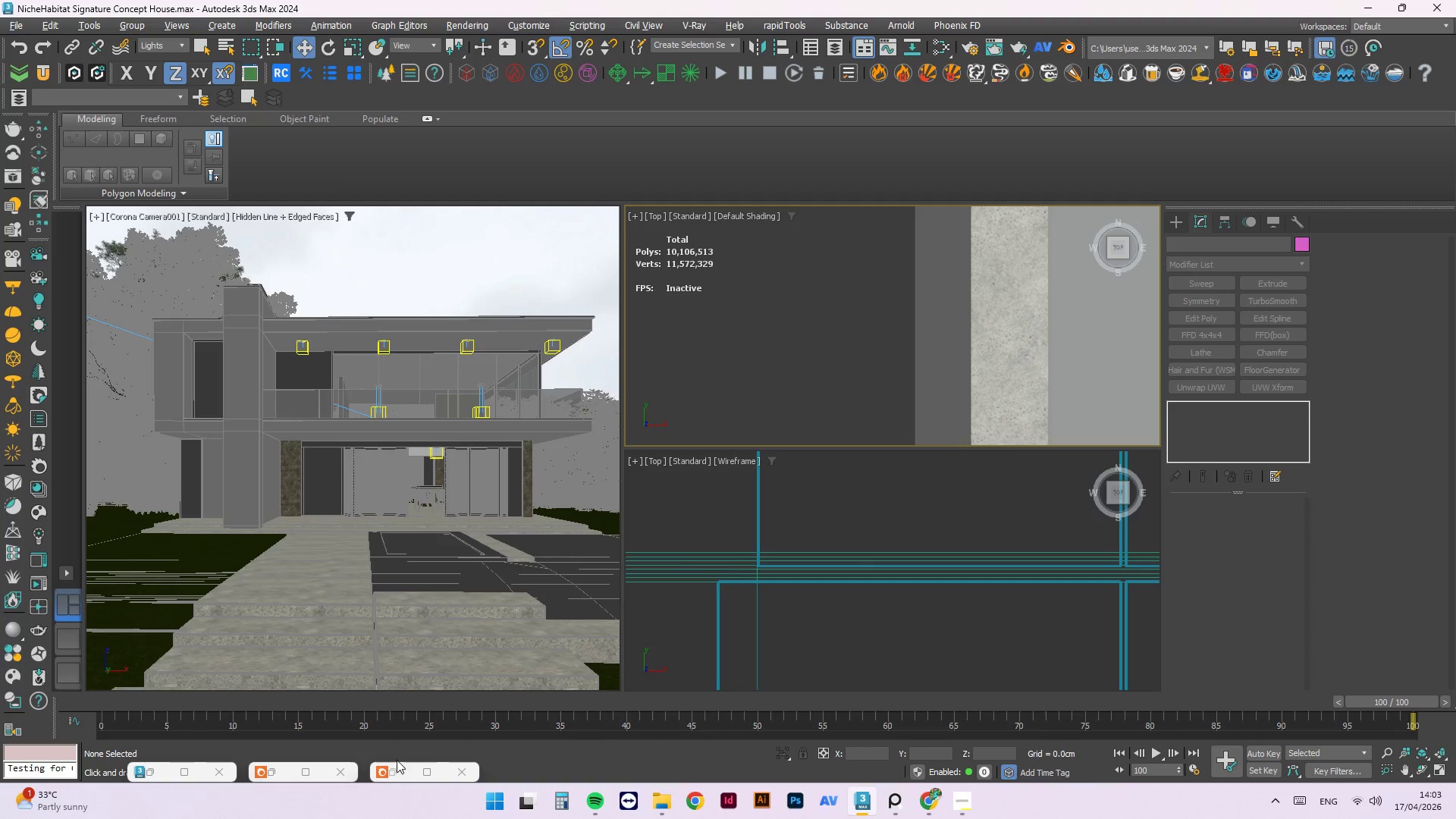 
left_click([396, 768])
 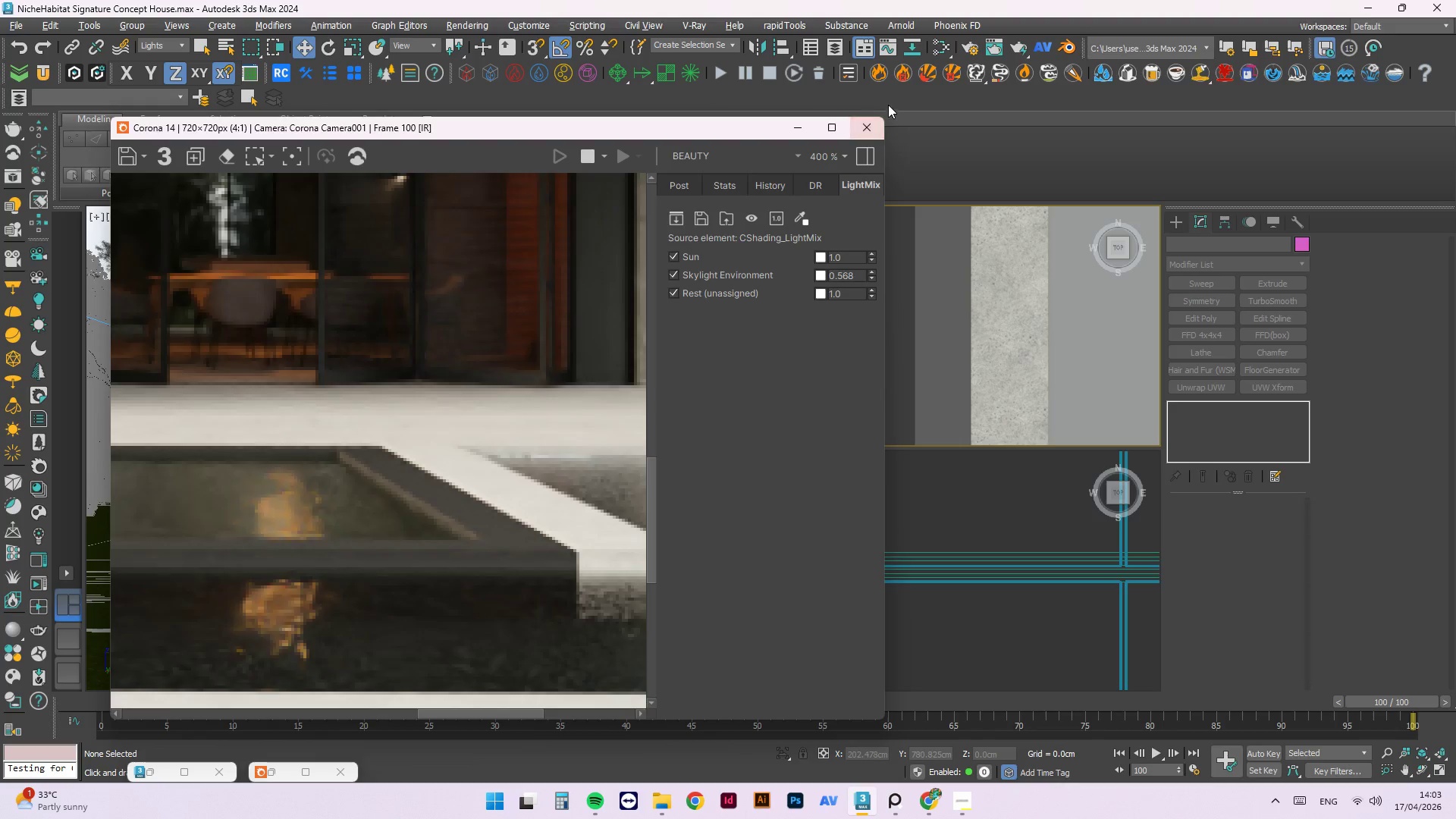 
left_click([879, 124])
 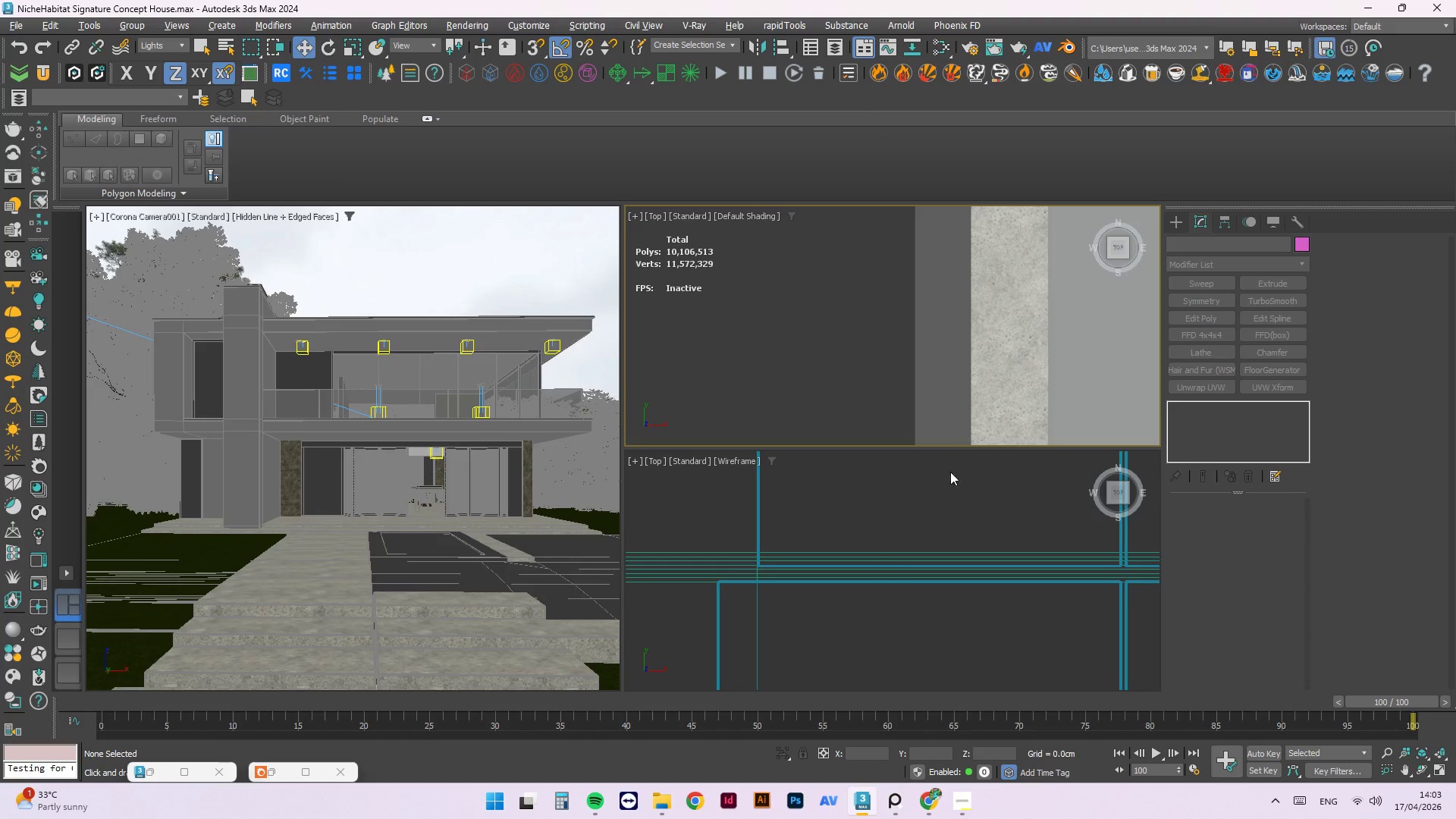 
left_click([900, 331])
 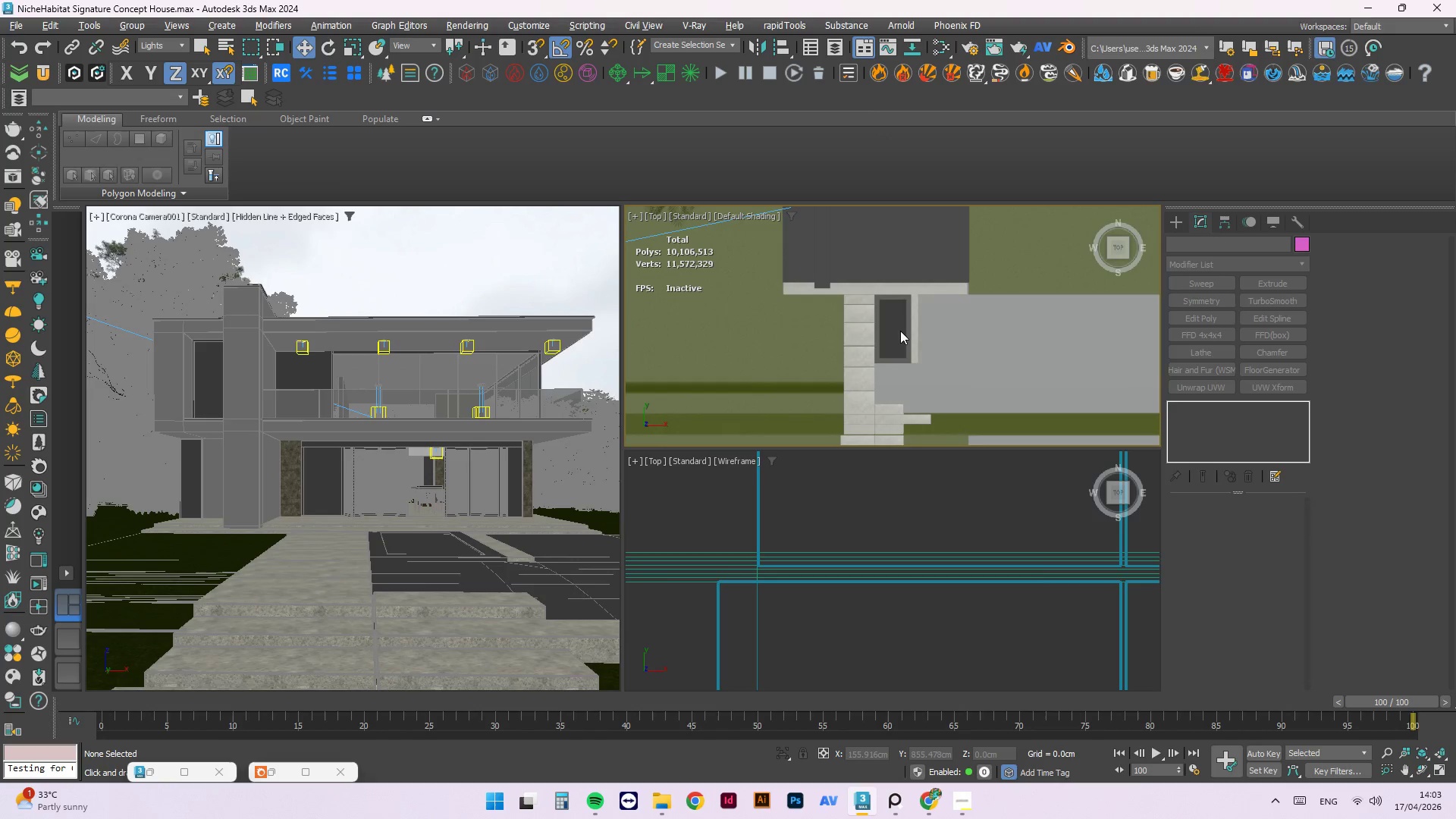 
scroll: coordinate [899, 331], scroll_direction: down, amount: 7.0
 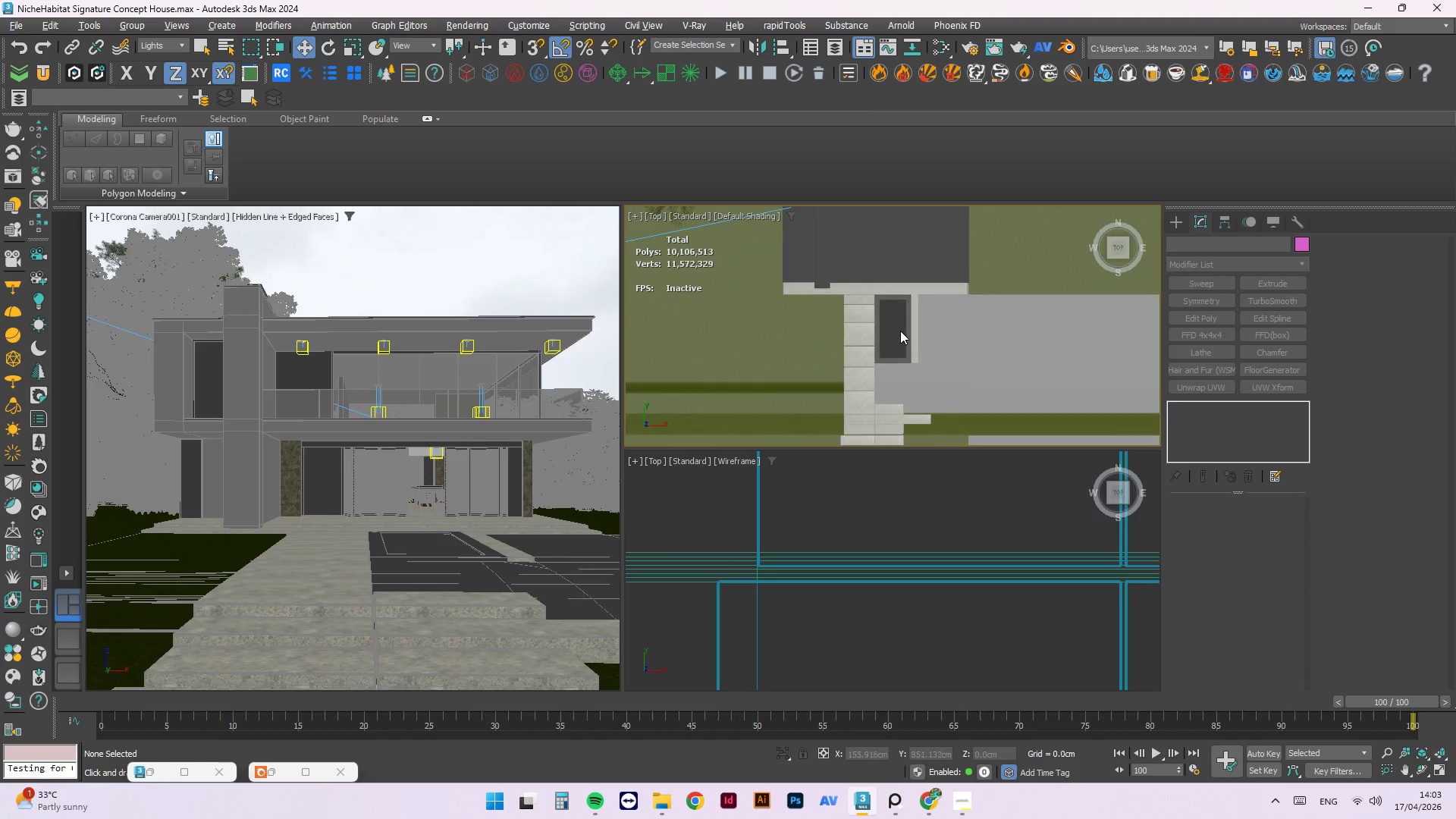 
right_click([900, 331])
 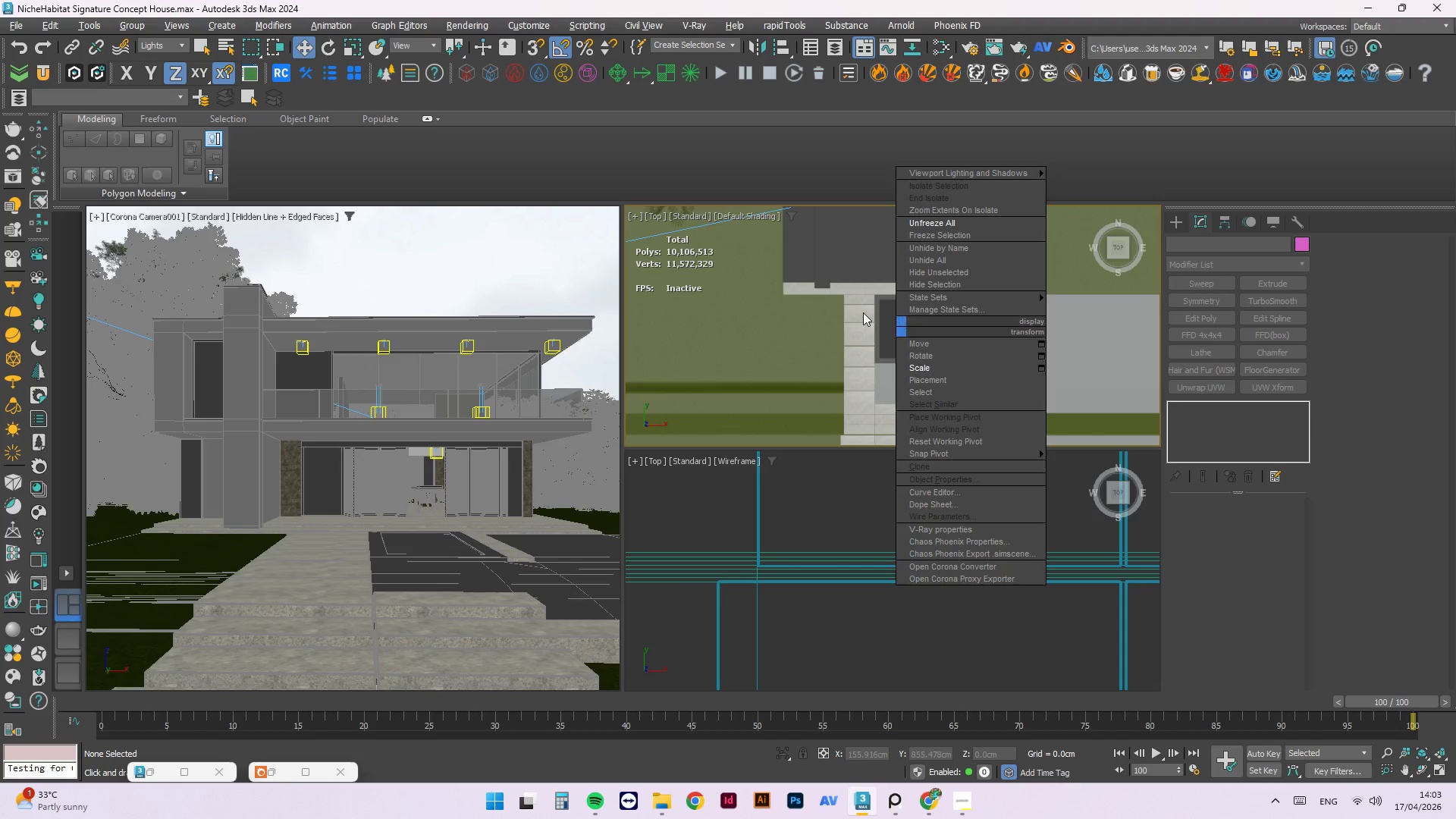 
left_click([861, 312])
 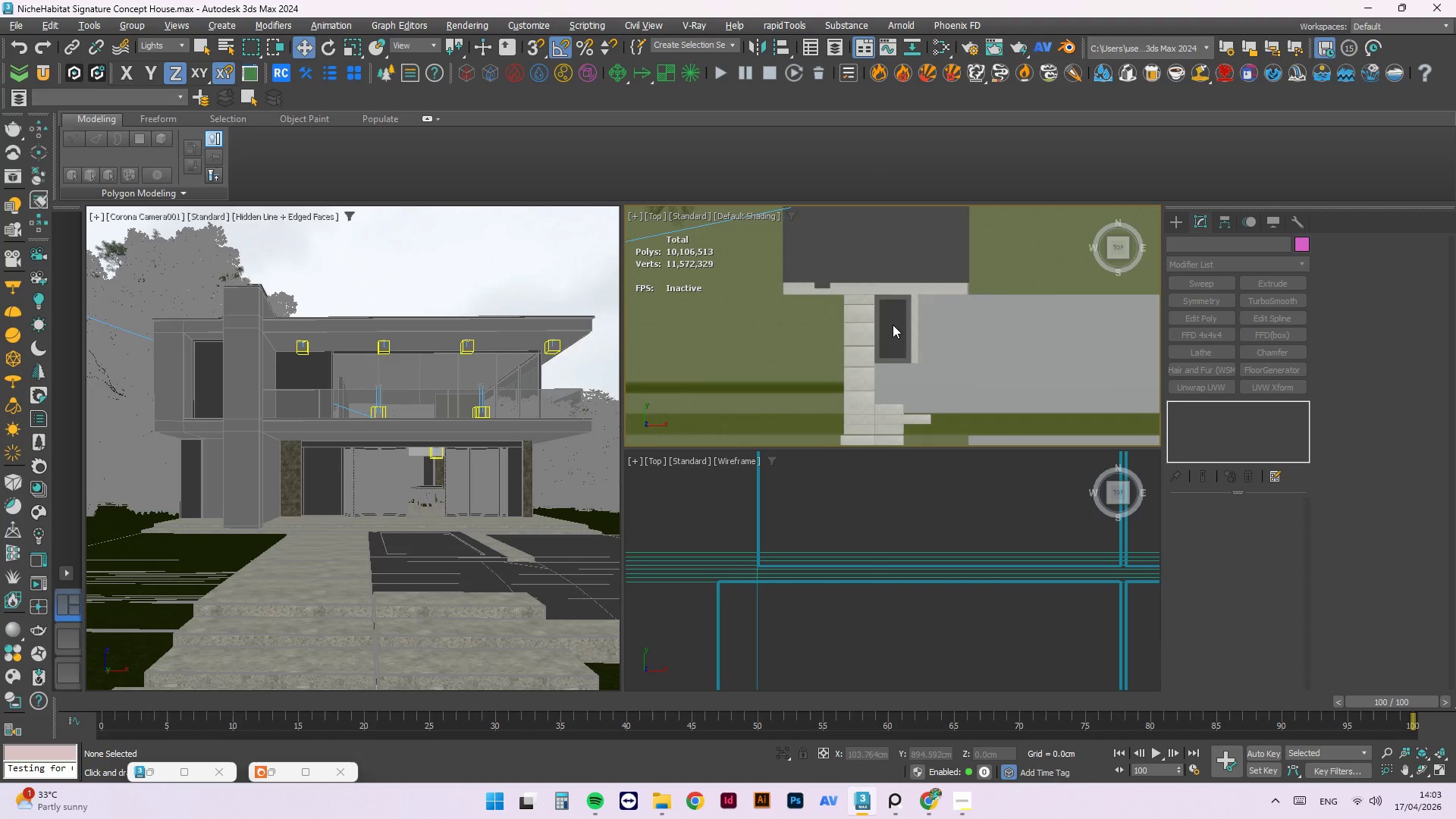 
scroll: coordinate [893, 325], scroll_direction: up, amount: 2.0
 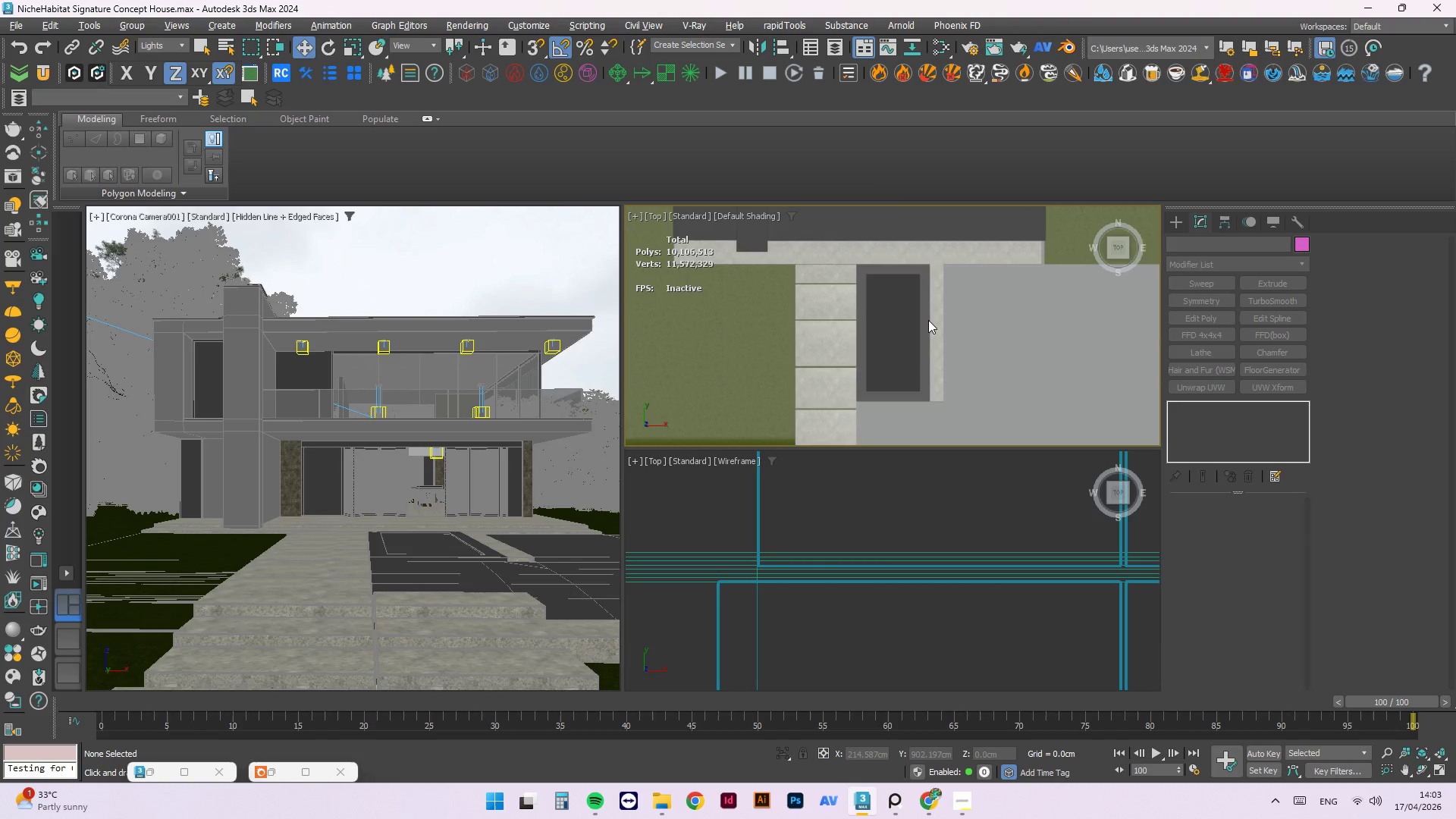 
left_click([928, 320])
 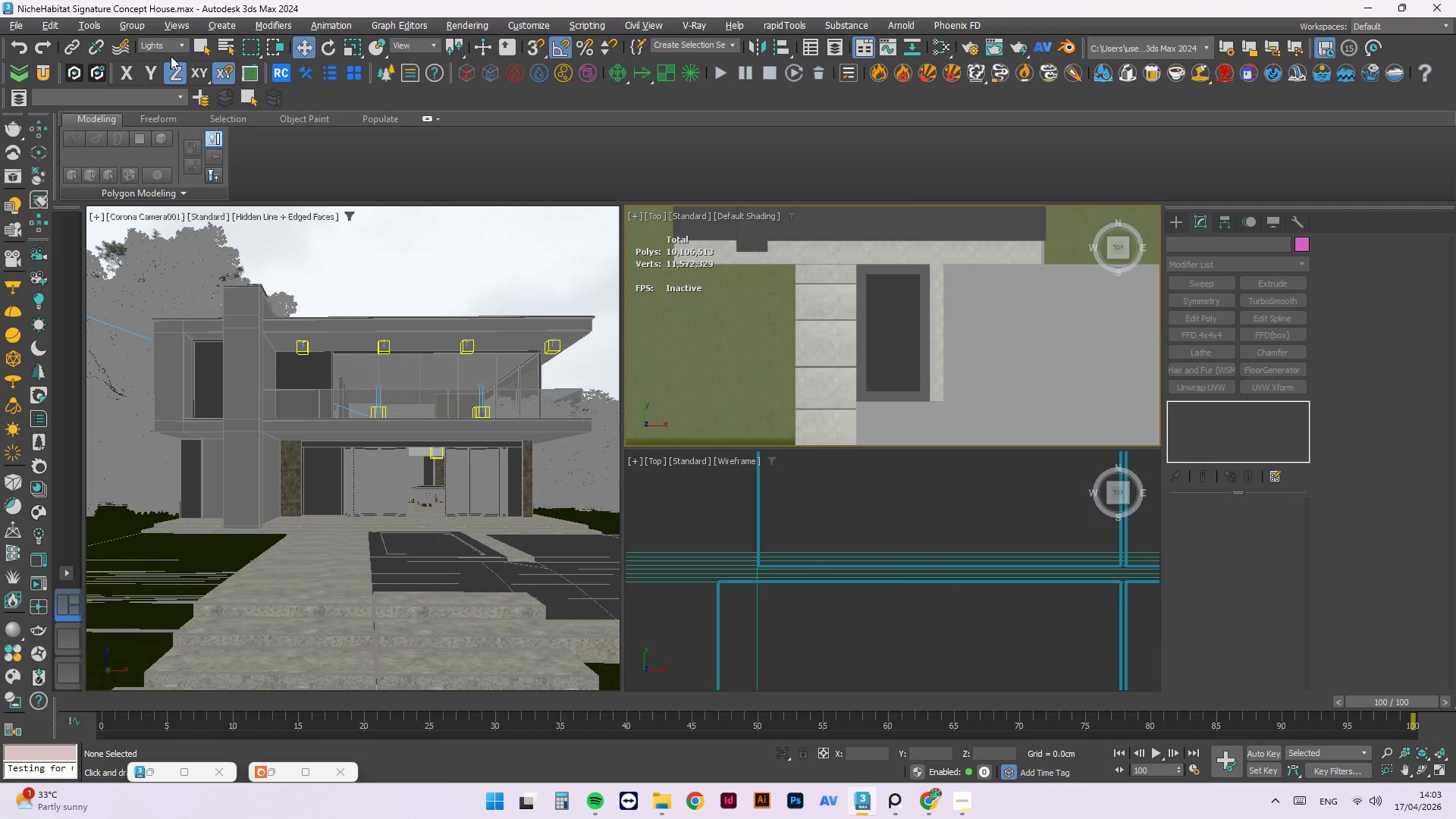 
left_click([174, 52])
 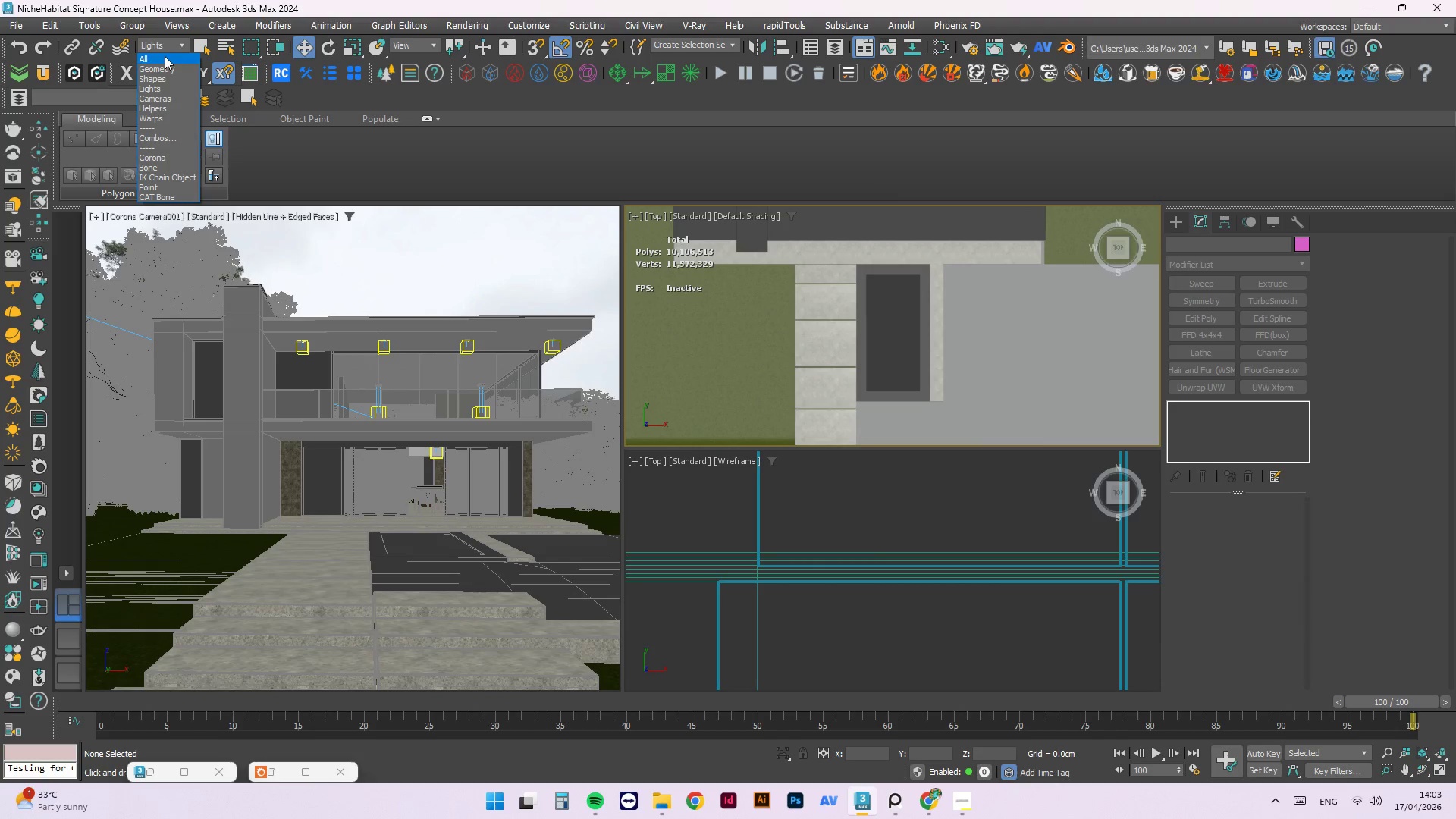 
left_click([165, 56])
 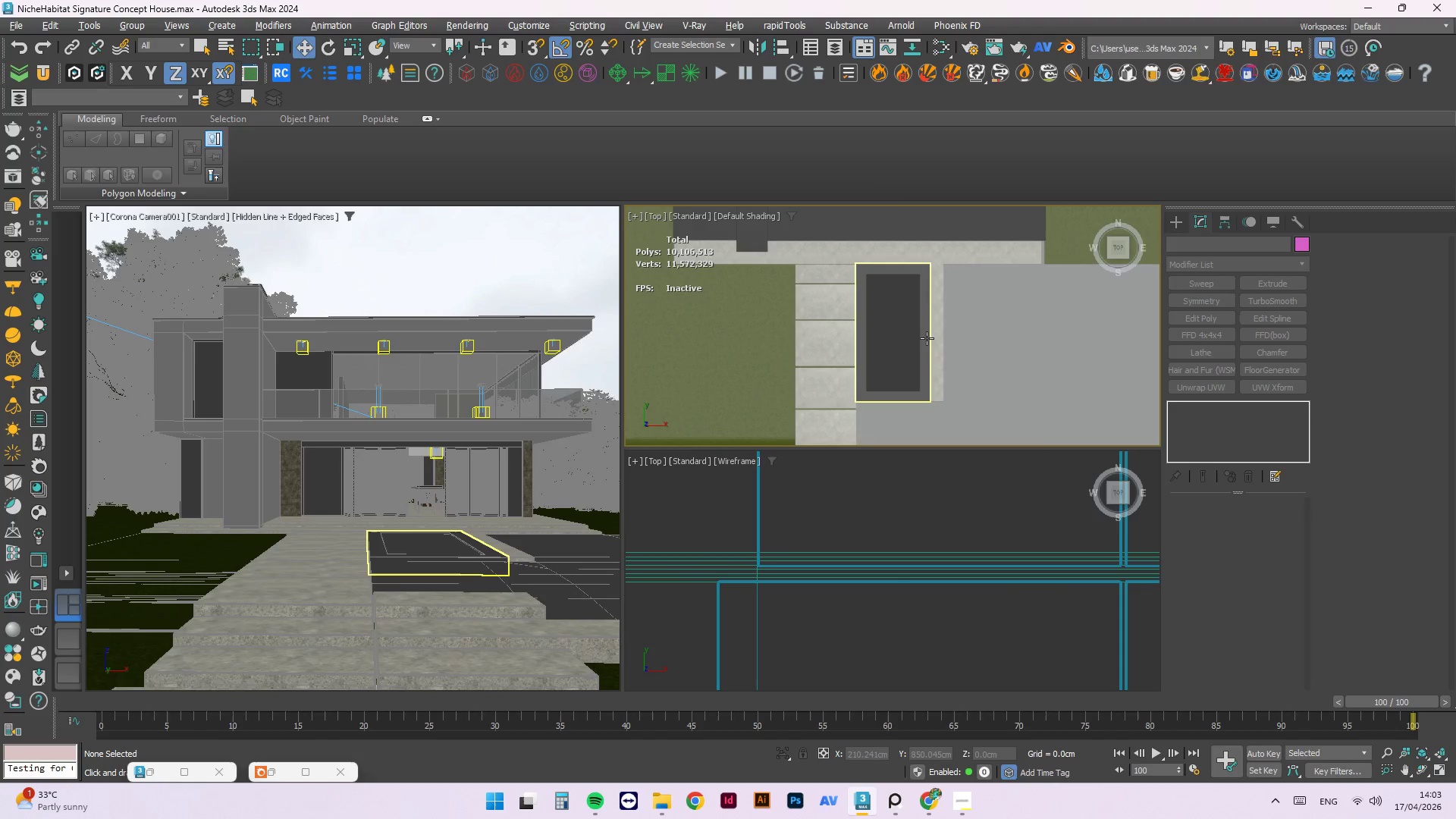 
left_click([927, 338])
 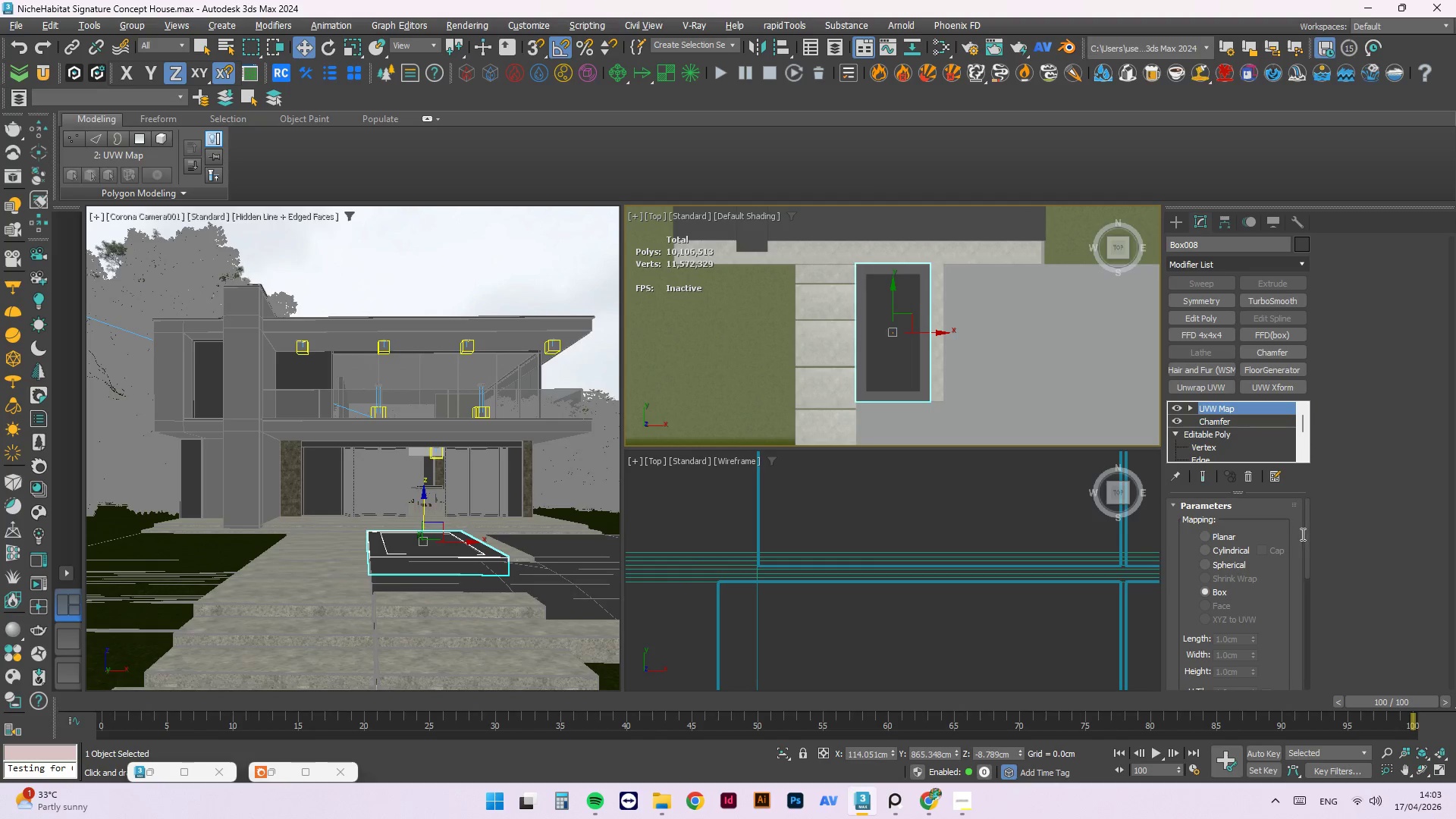 
left_click_drag(start_coordinate=[1306, 532], to_coordinate=[1326, 655])
 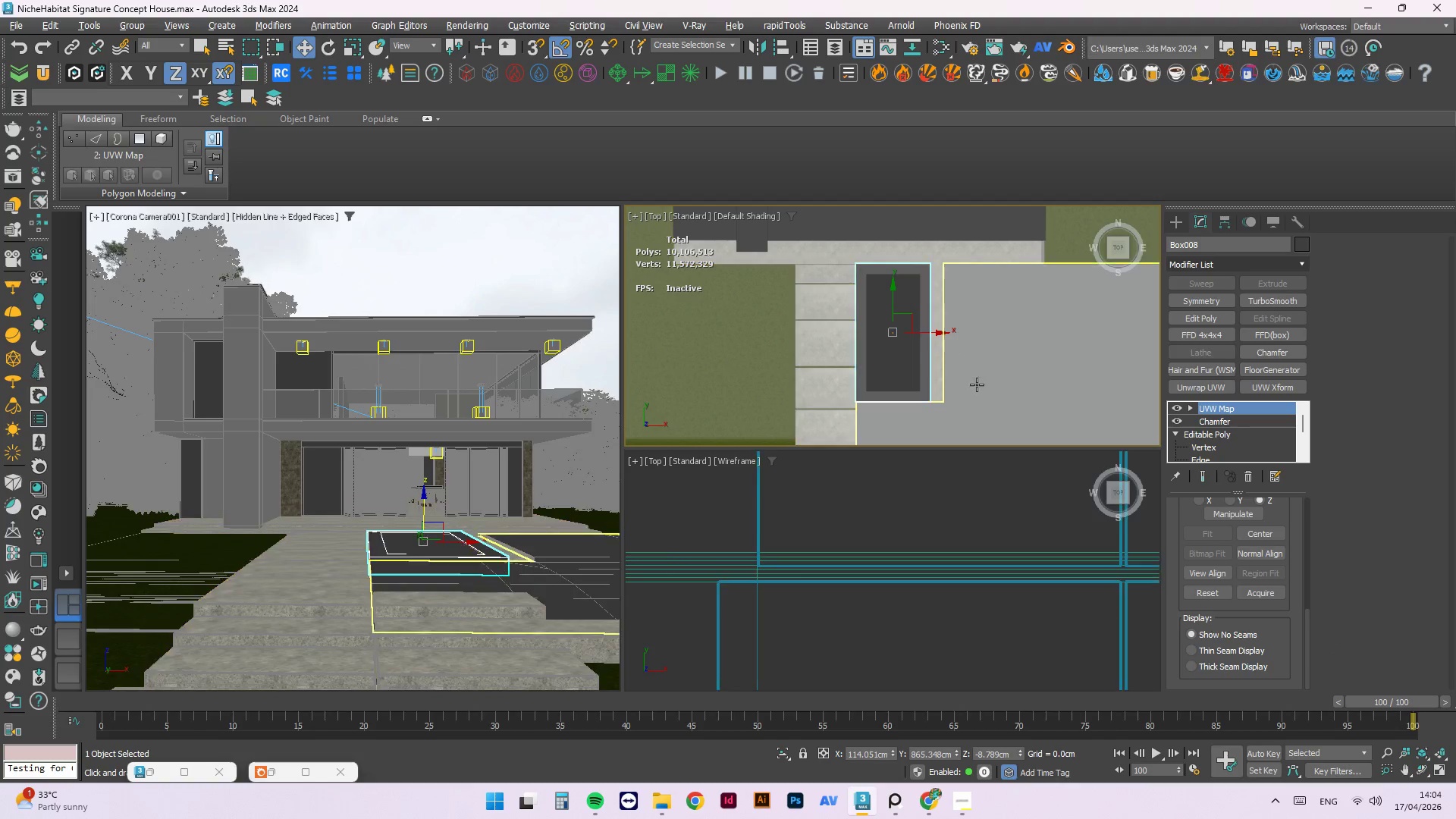 
scroll: coordinate [1250, 587], scroll_direction: up, amount: 4.0
 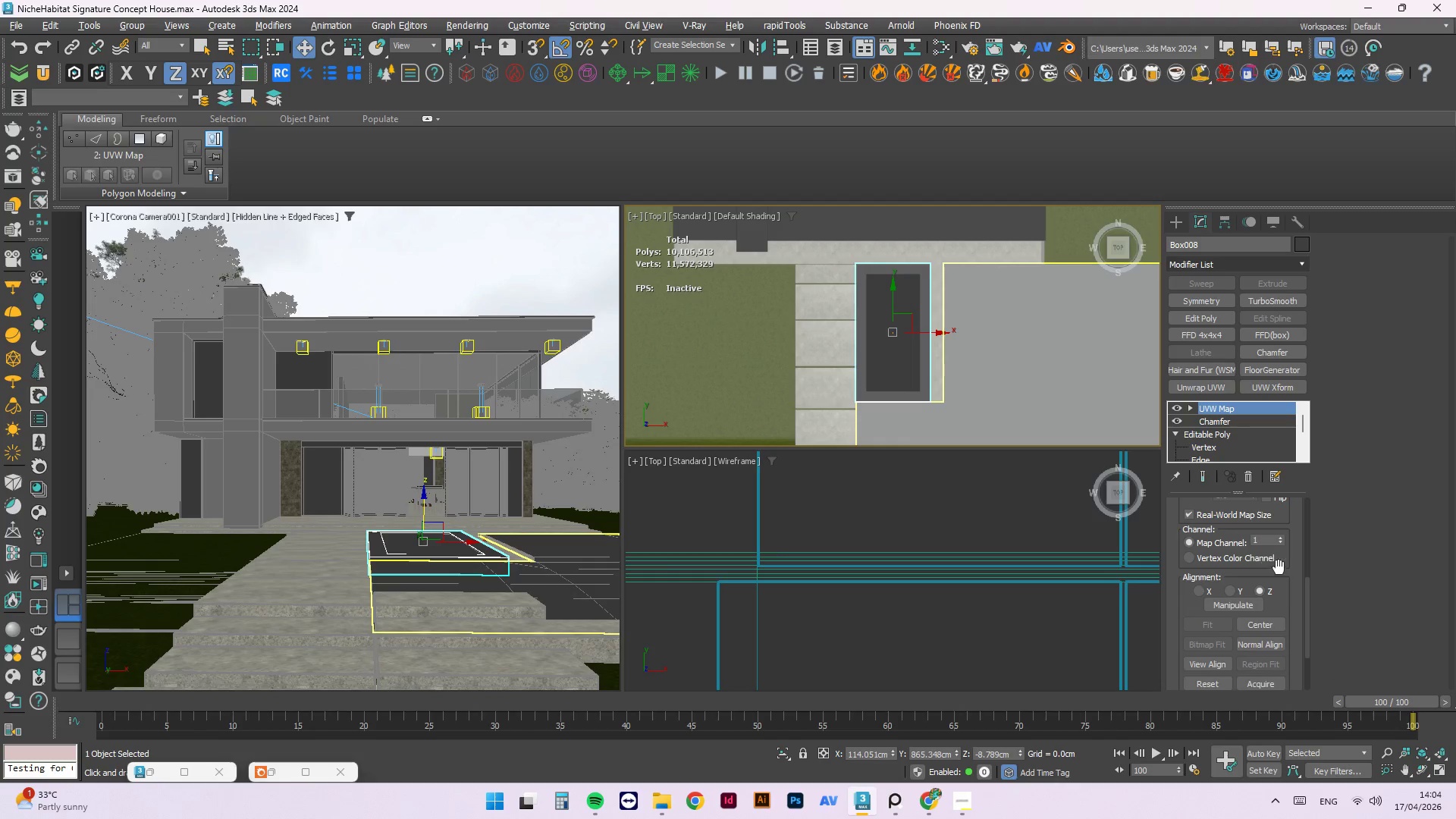 
key(M)
 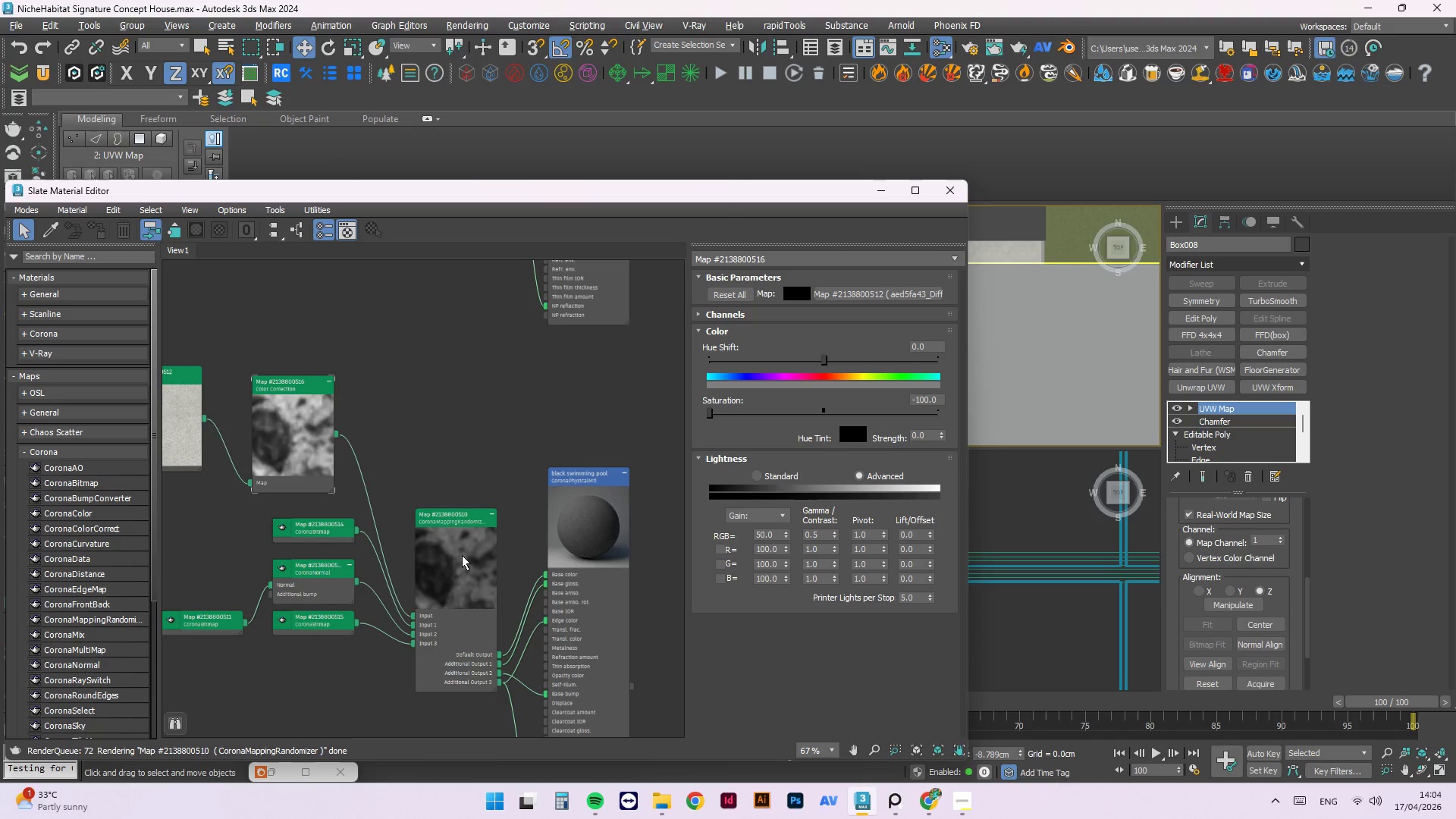 
right_click([600, 511])
 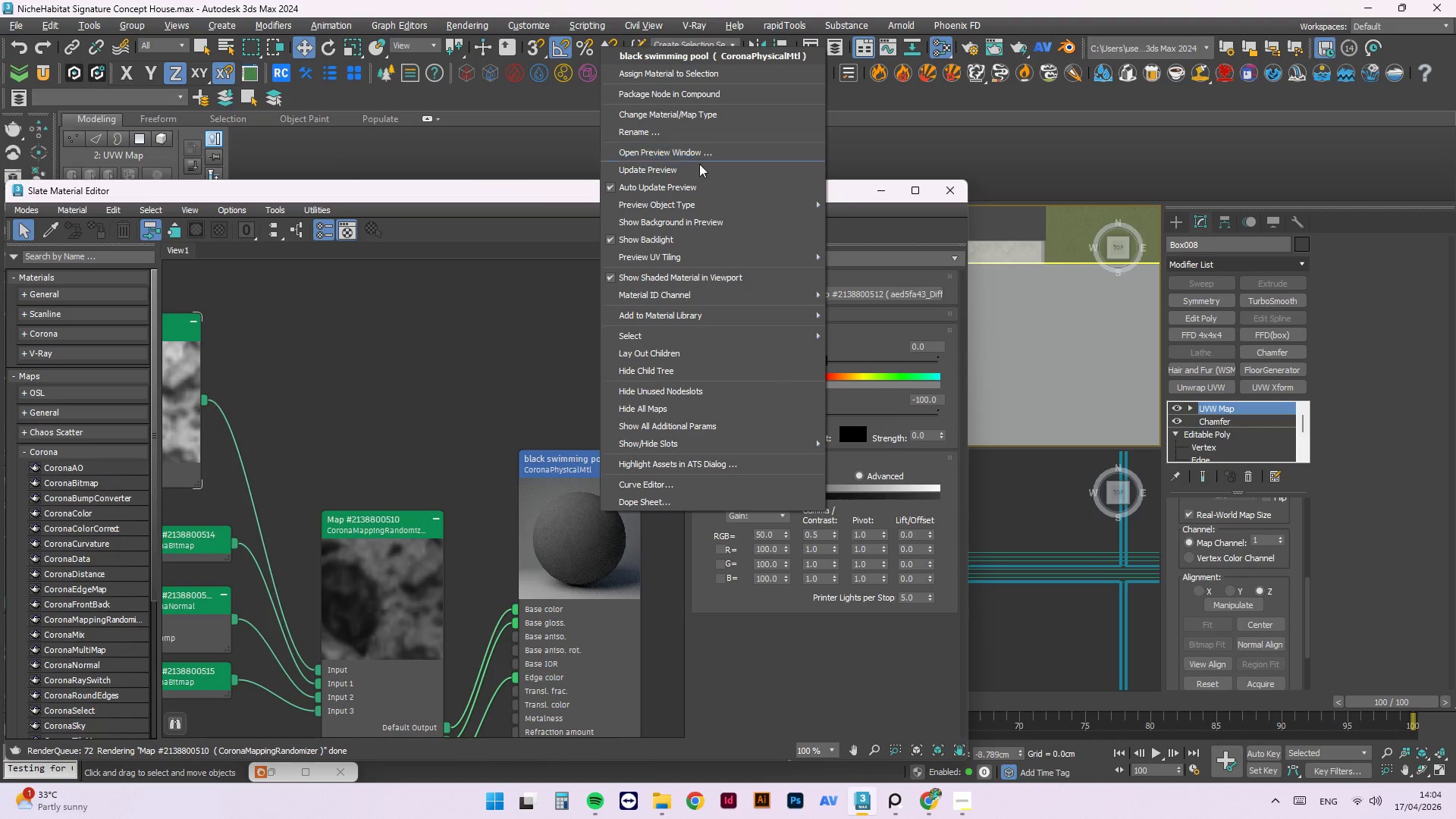 
scroll: coordinate [608, 504], scroll_direction: up, amount: 3.0
 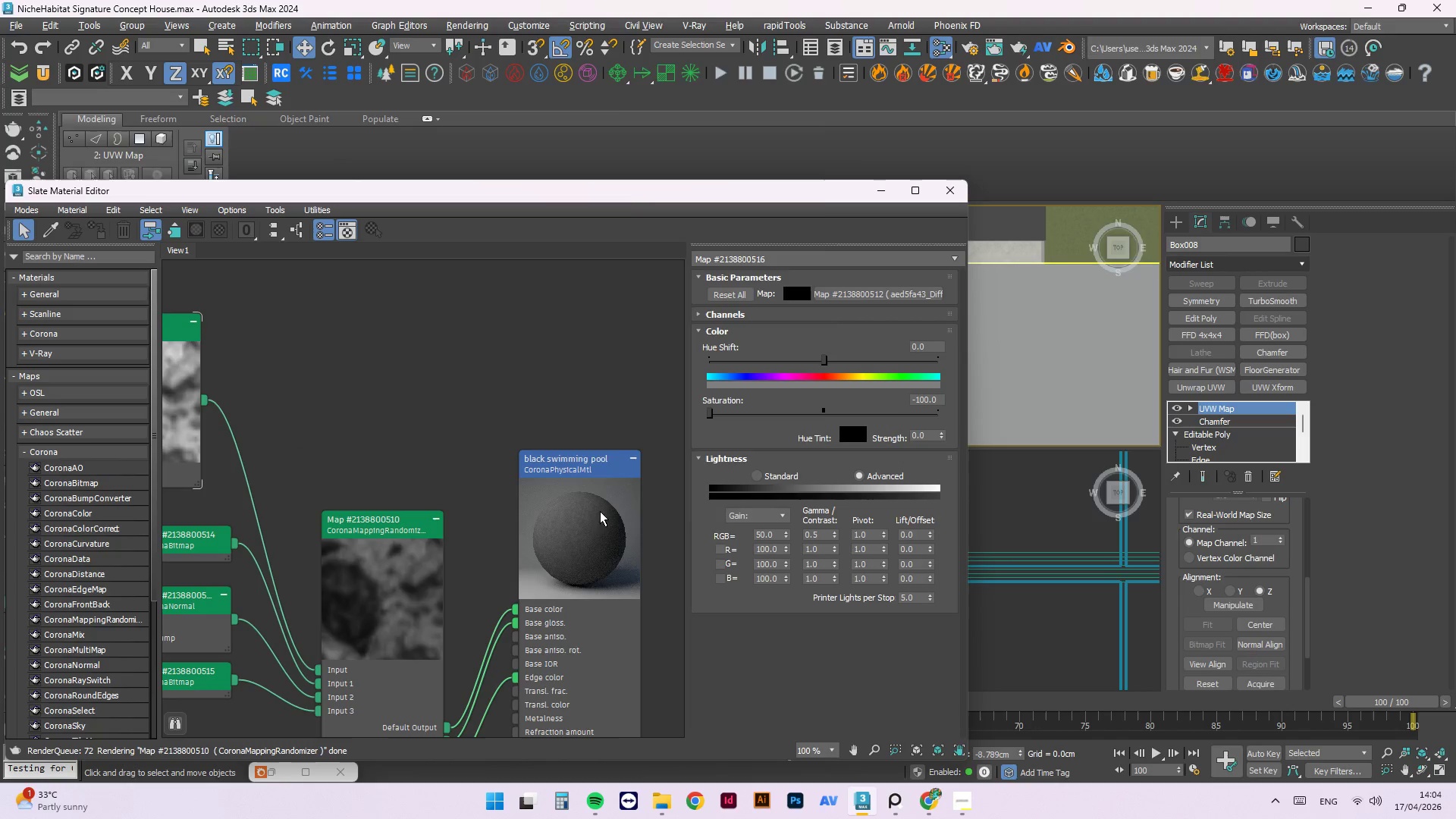 
left_click([697, 171])
 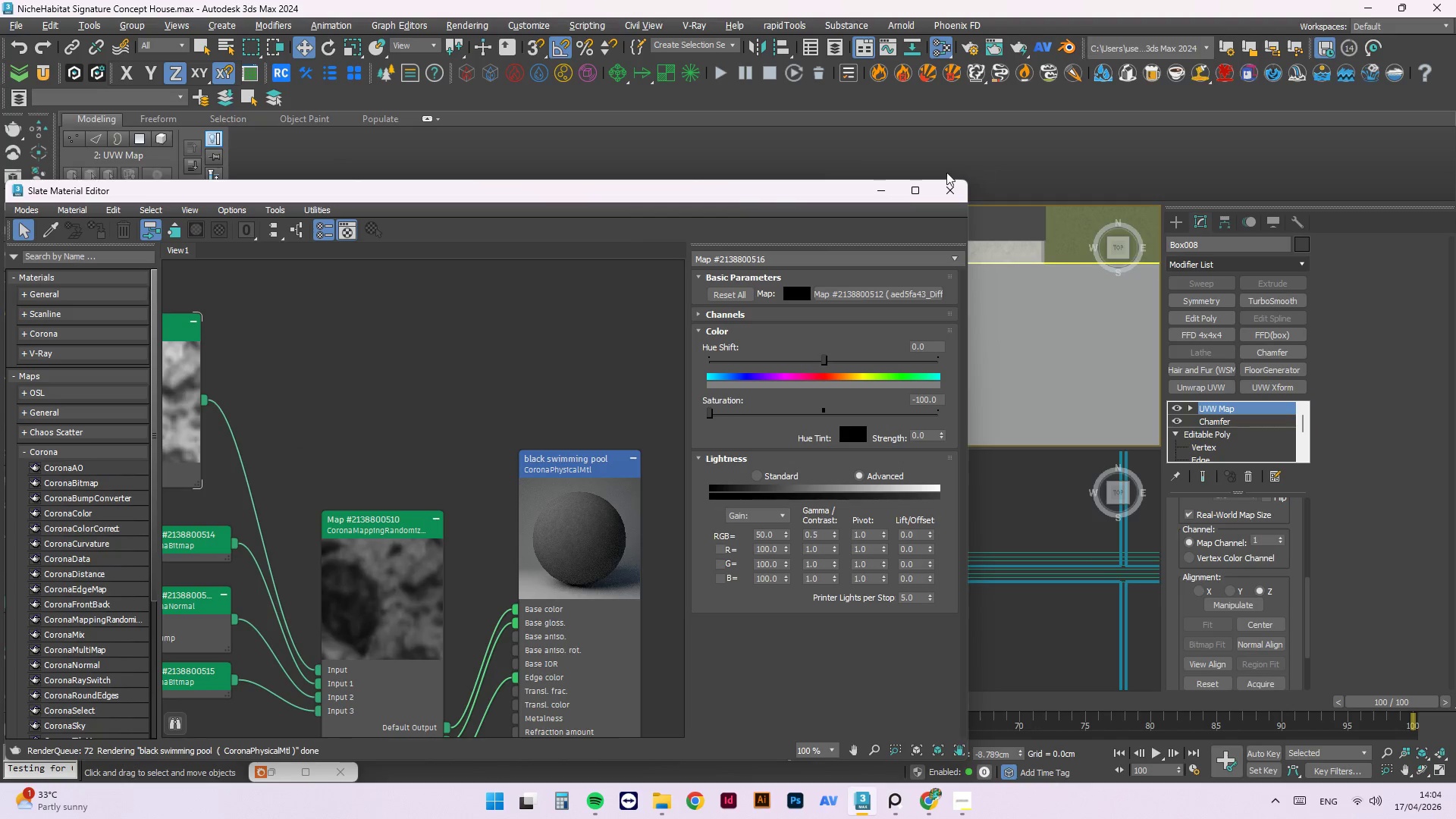 
left_click([882, 190])
 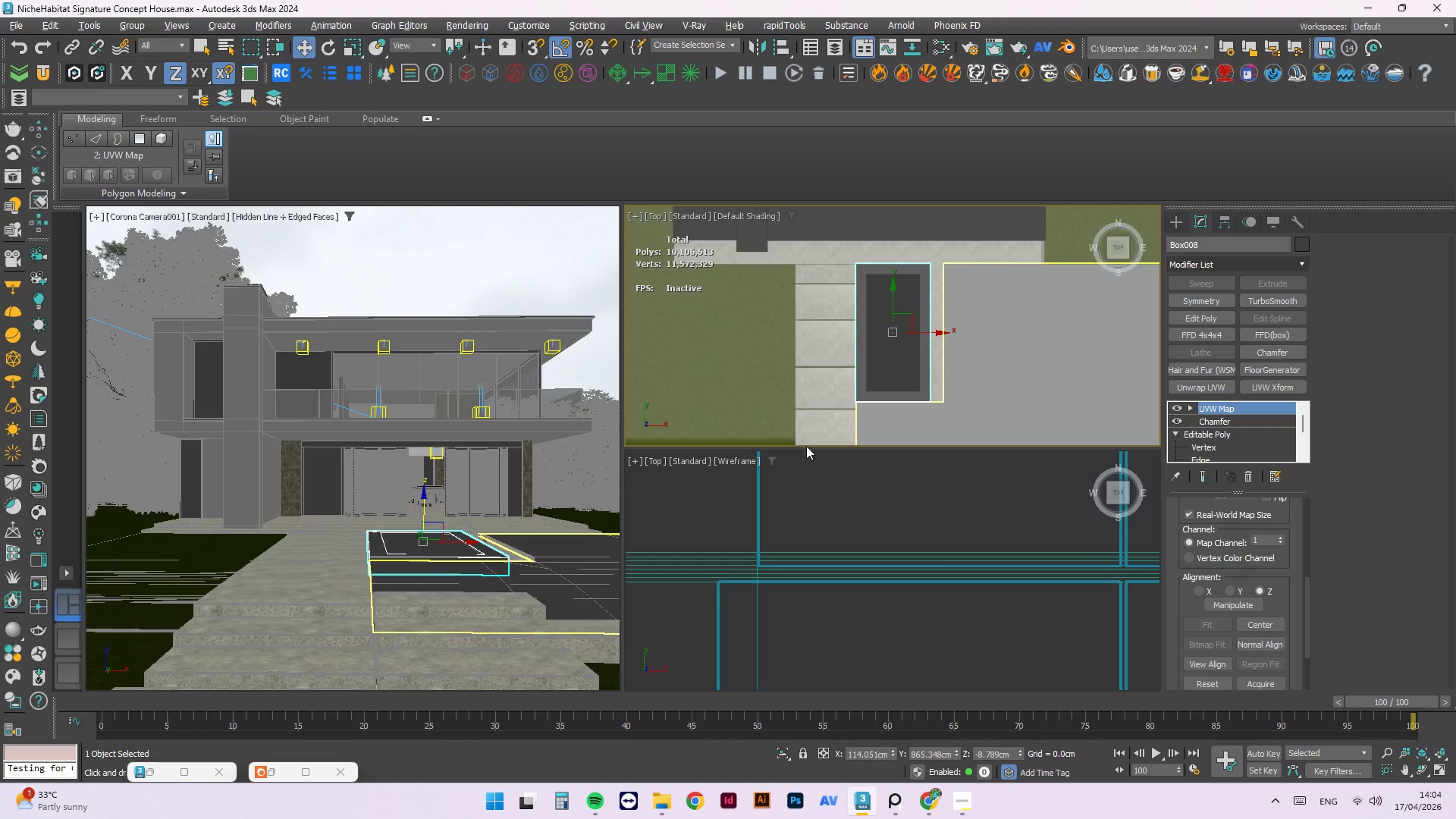 
scroll: coordinate [824, 343], scroll_direction: up, amount: 9.0
 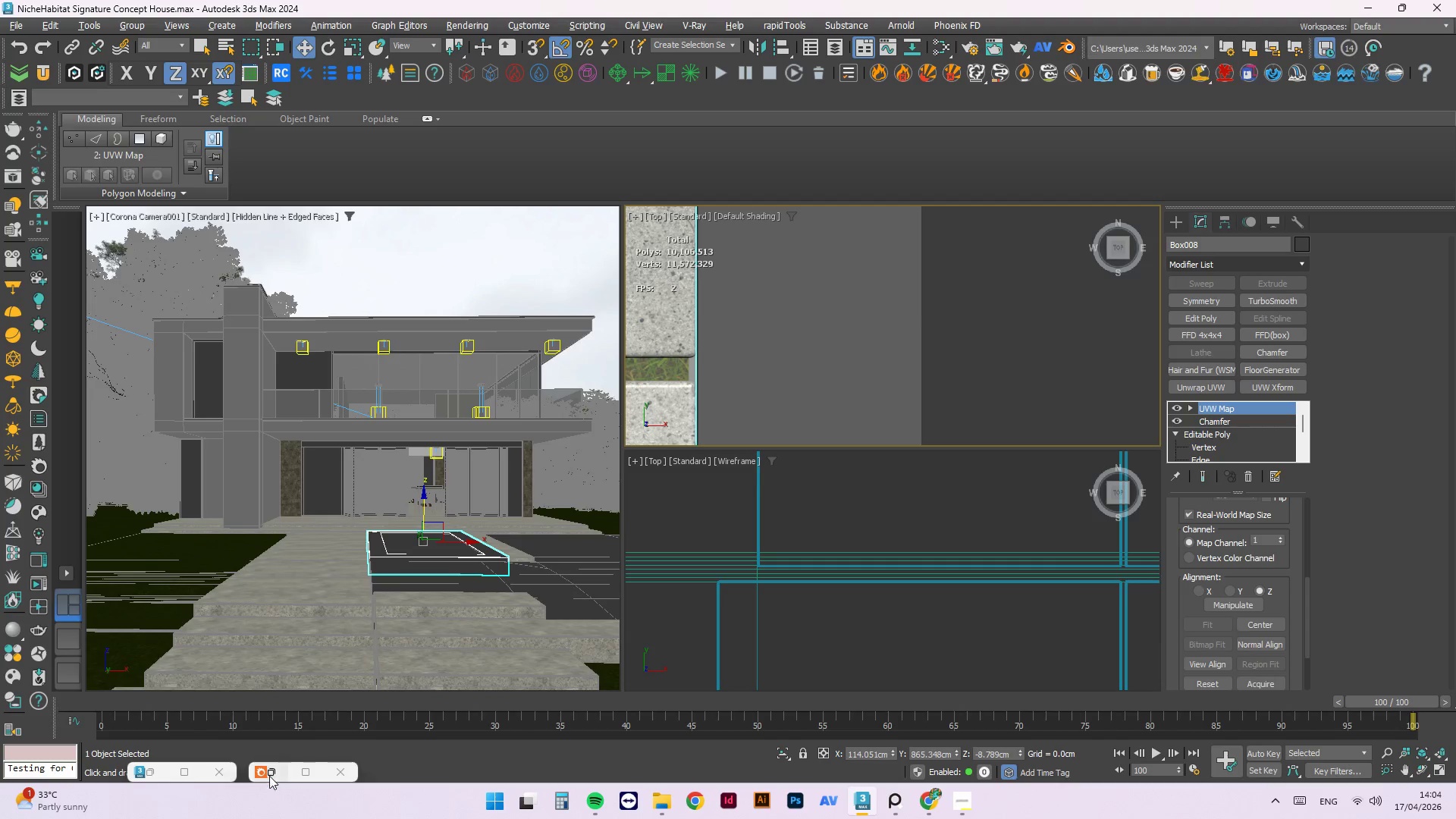 
left_click([146, 771])
 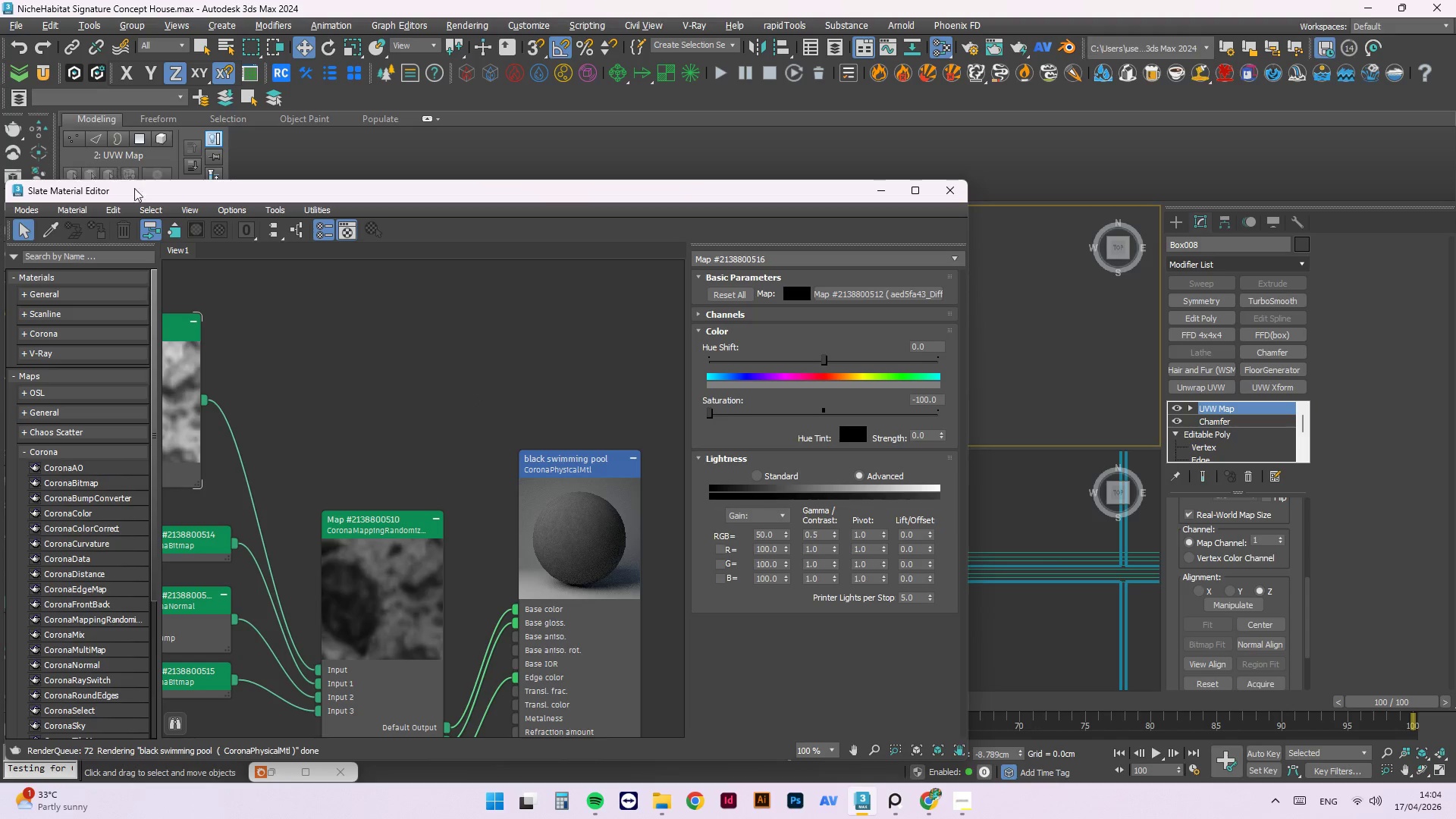 
left_click([610, 529])
 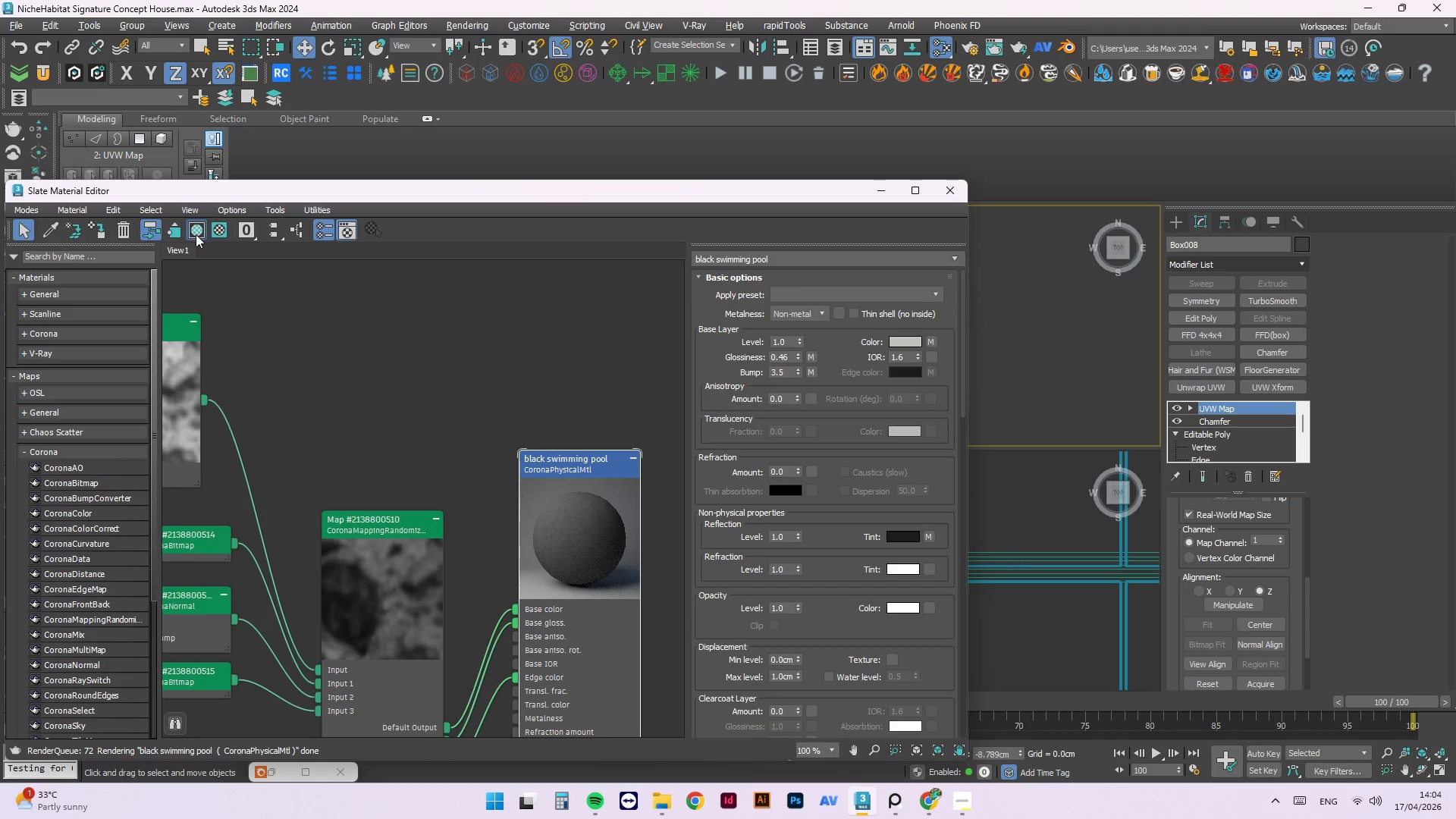 
left_click([196, 234])
 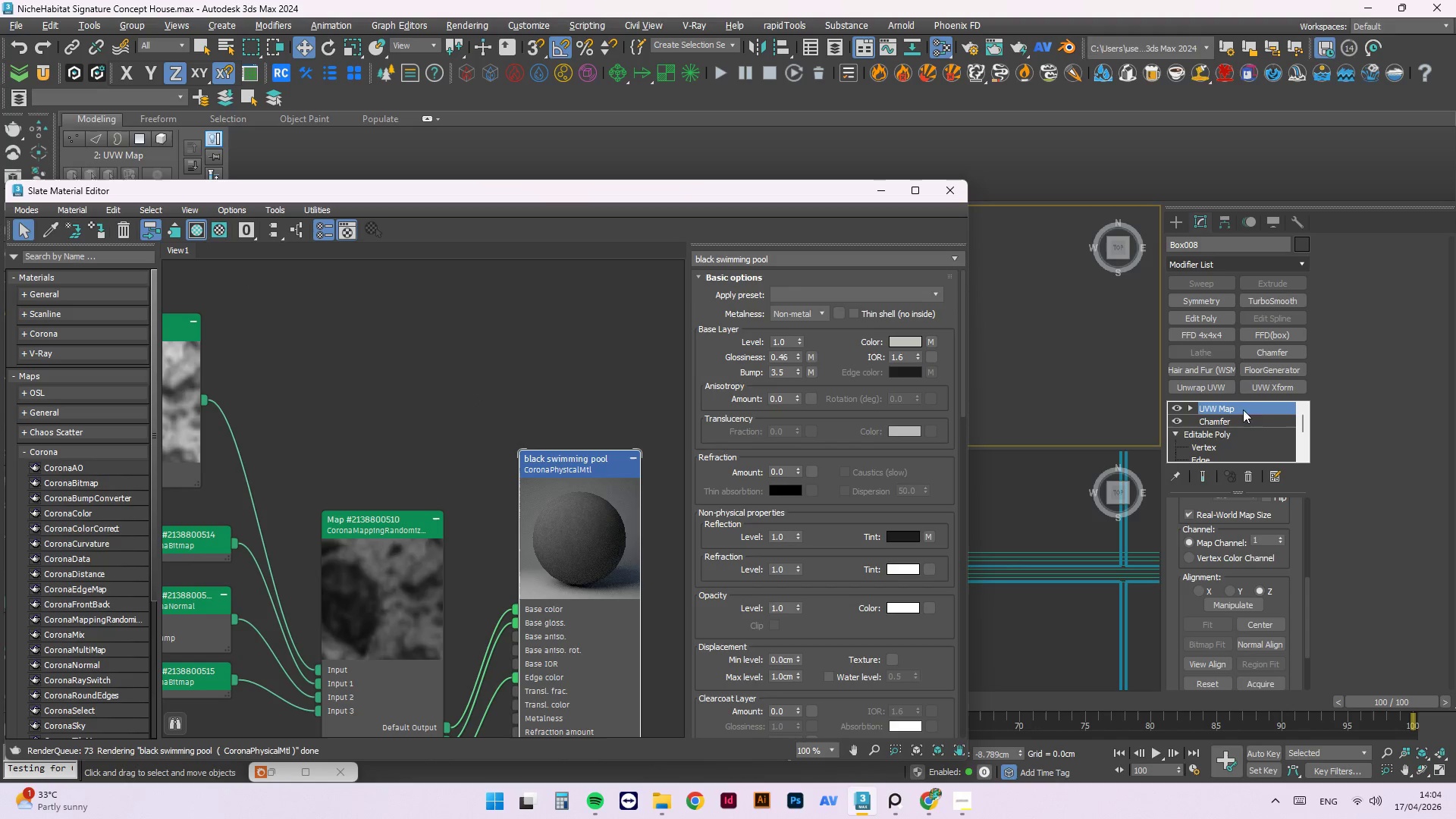 
left_click([1072, 364])
 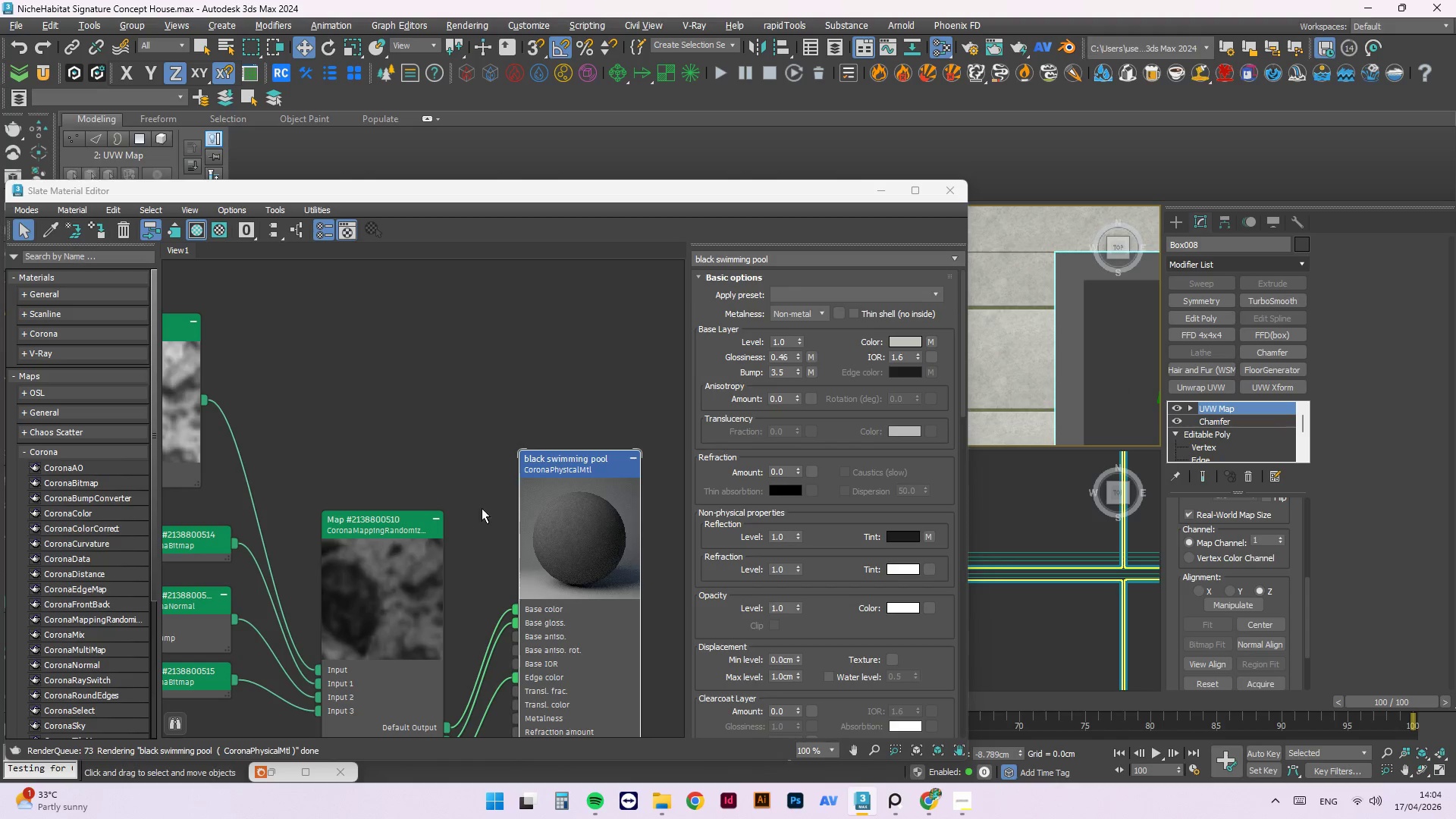 
scroll: coordinate [1090, 393], scroll_direction: down, amount: 8.0
 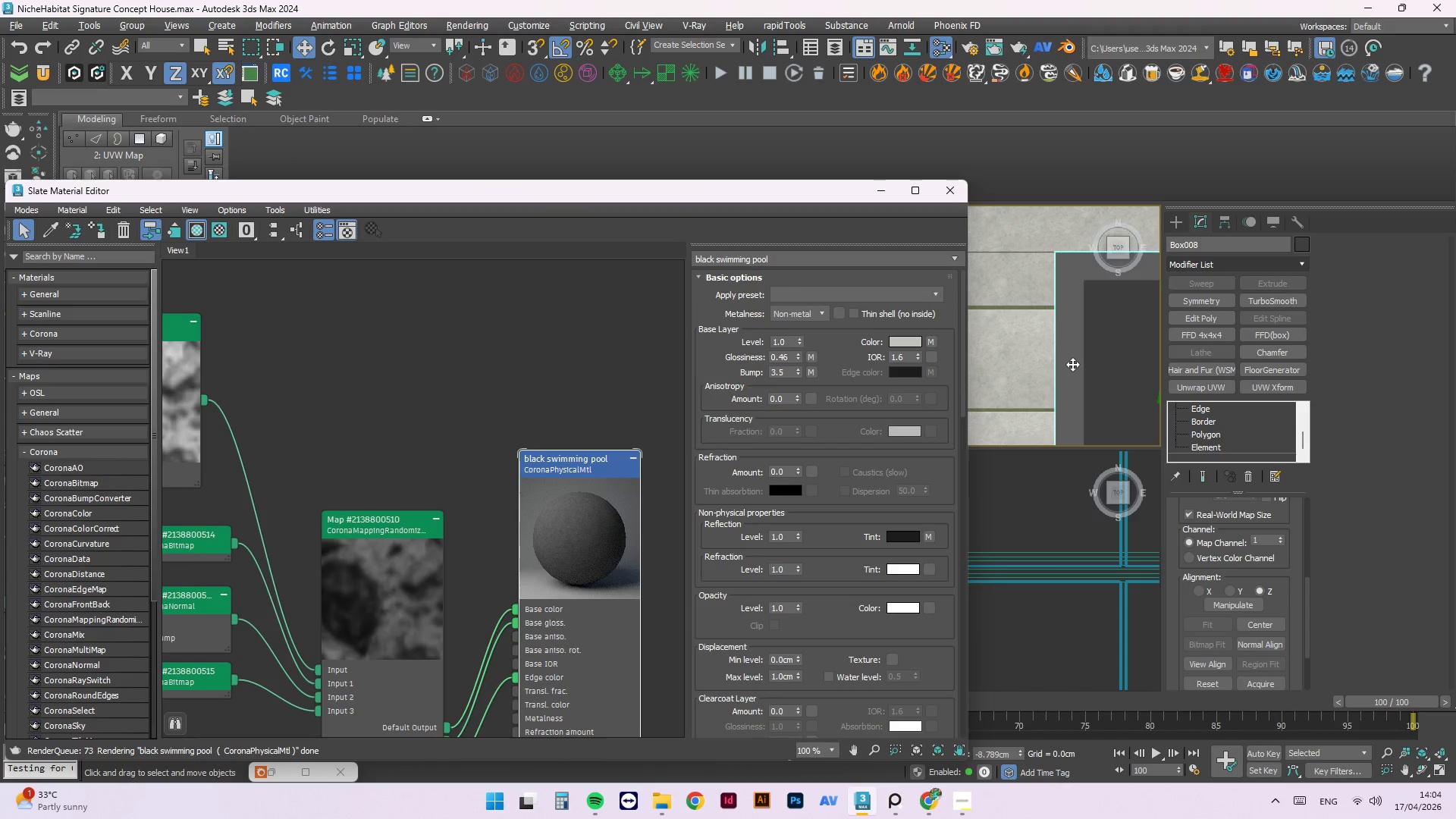 
left_click([430, 570])
 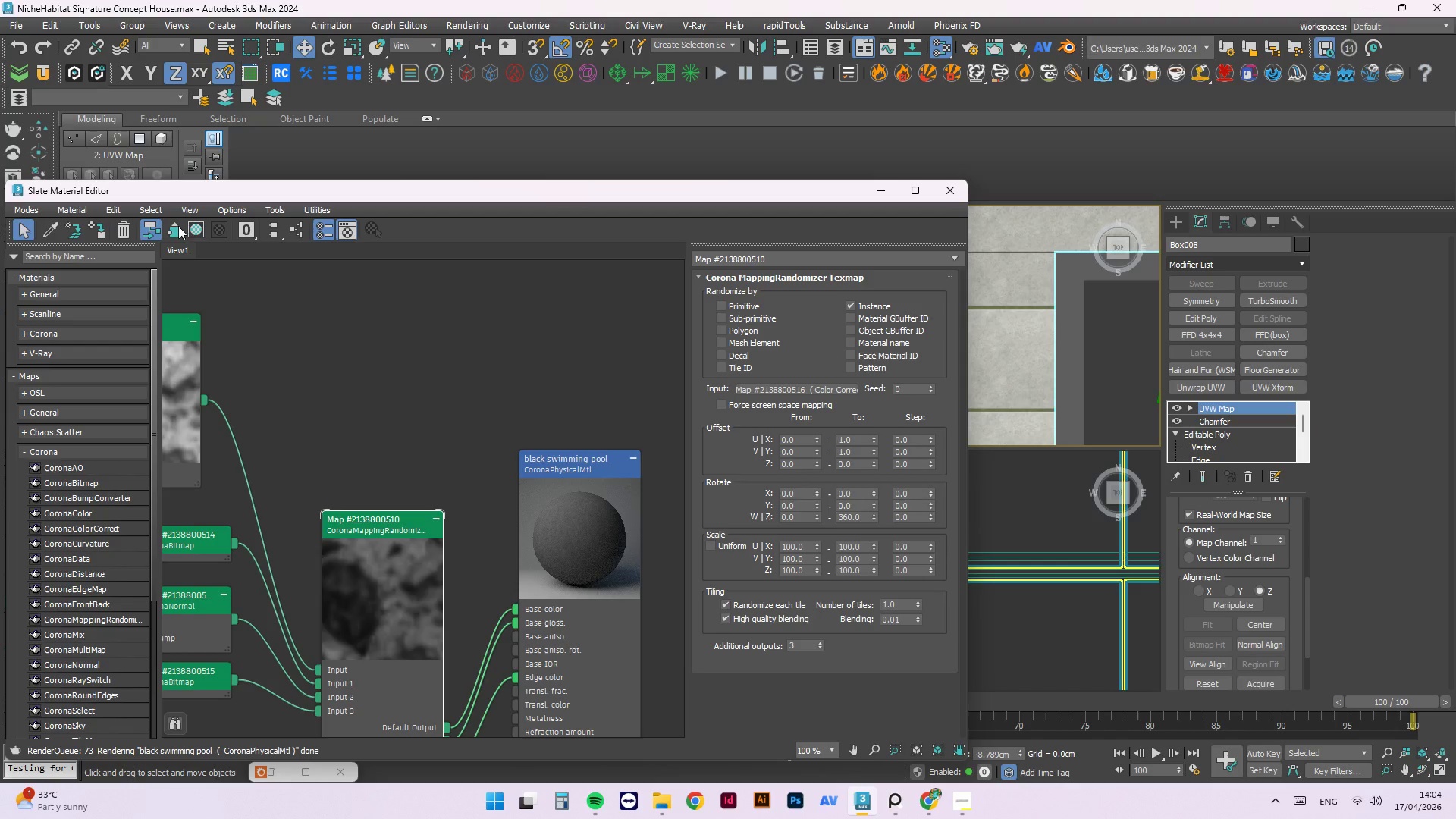 
left_click([197, 233])
 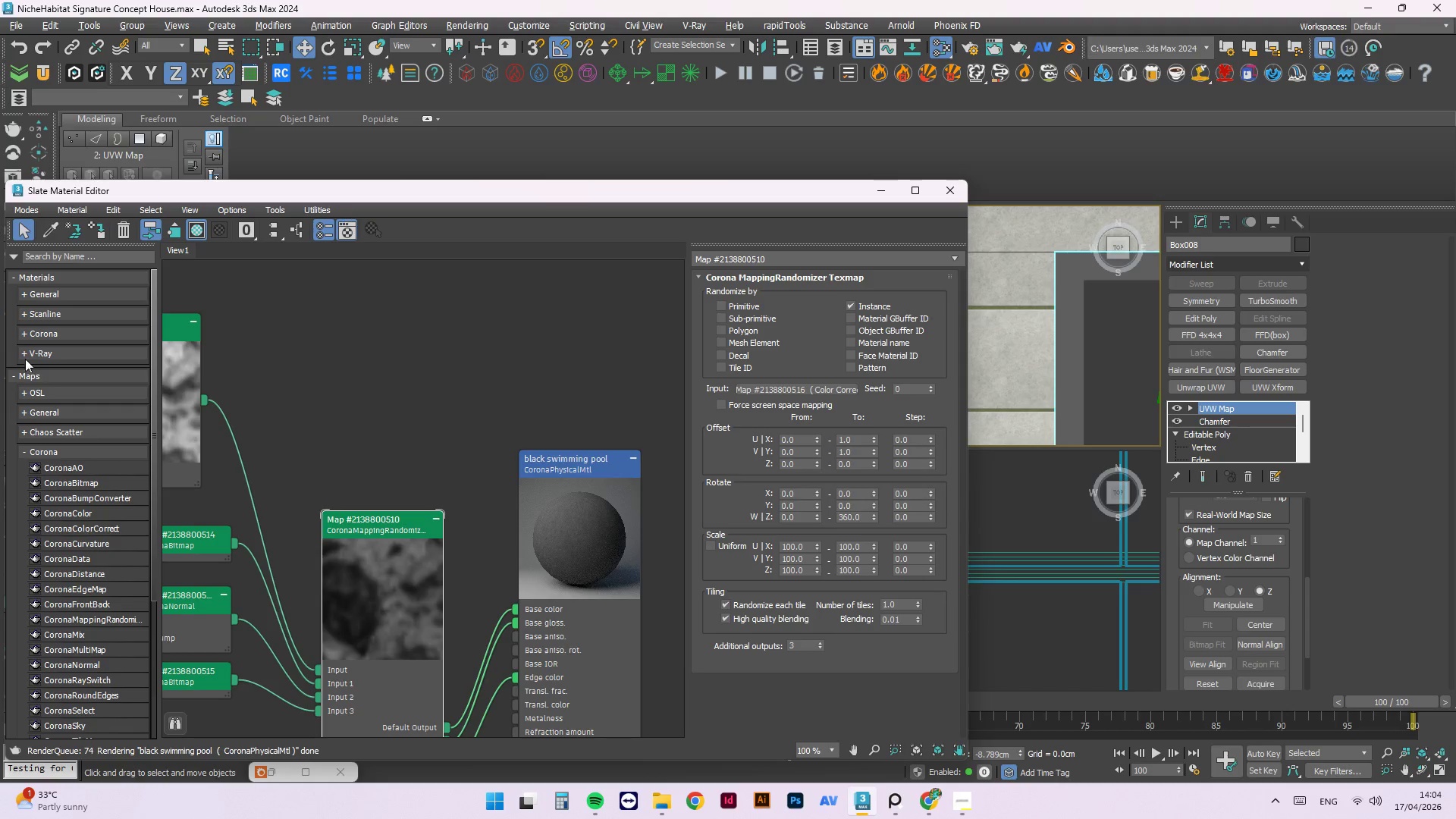 
left_click([332, 428])